 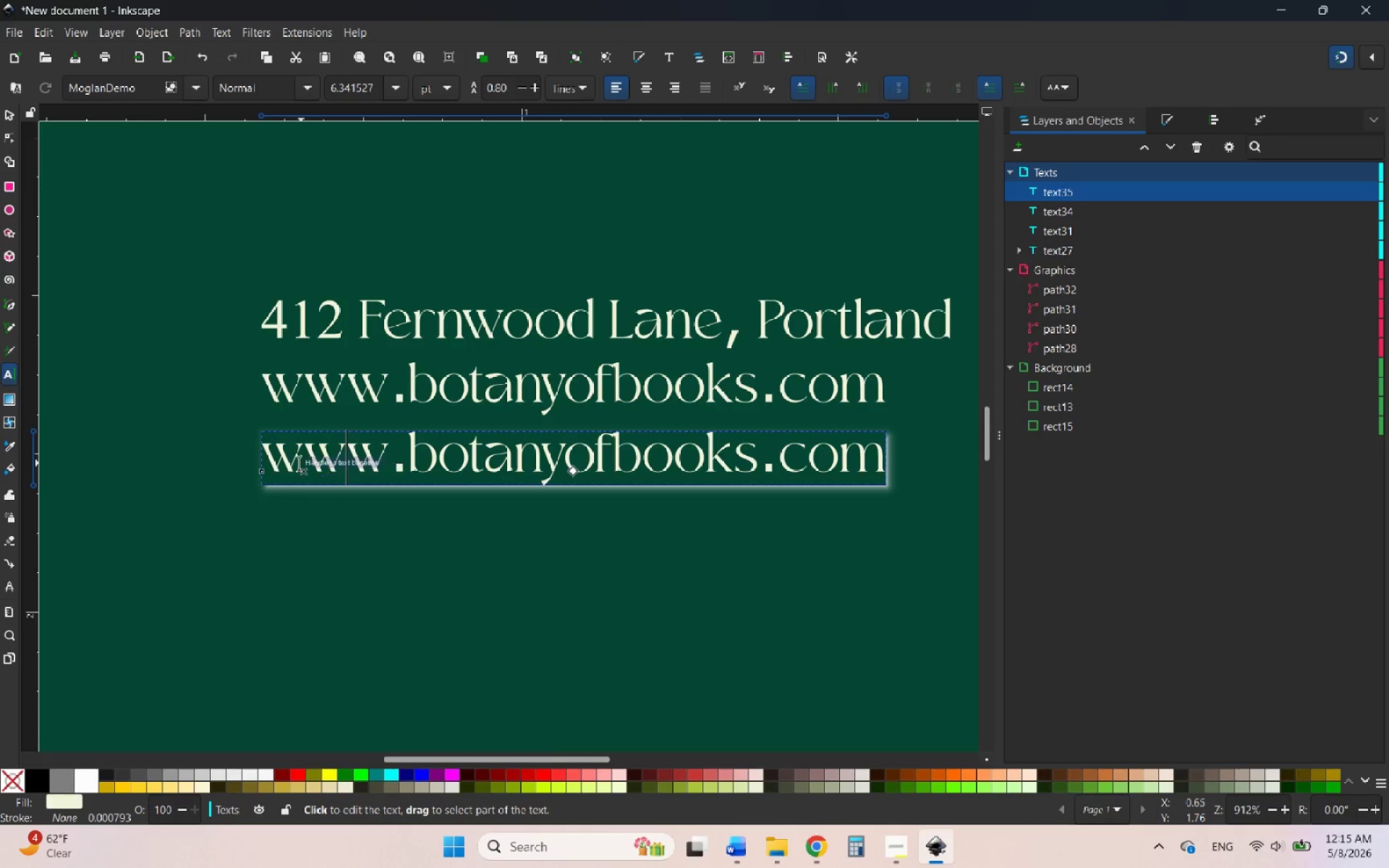 
left_click_drag(start_coordinate=[269, 453], to_coordinate=[884, 450])
 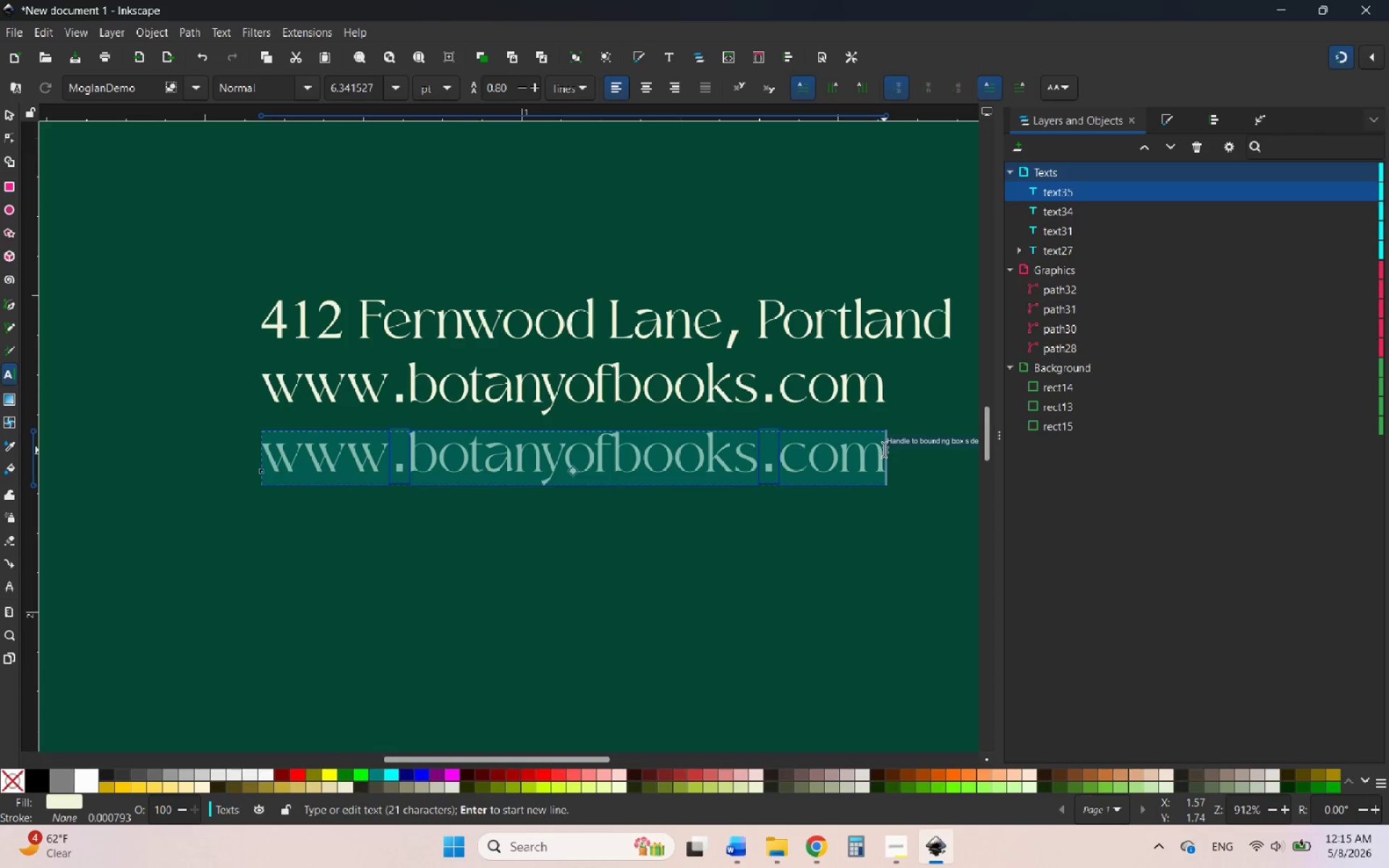 
key(Control+V)
 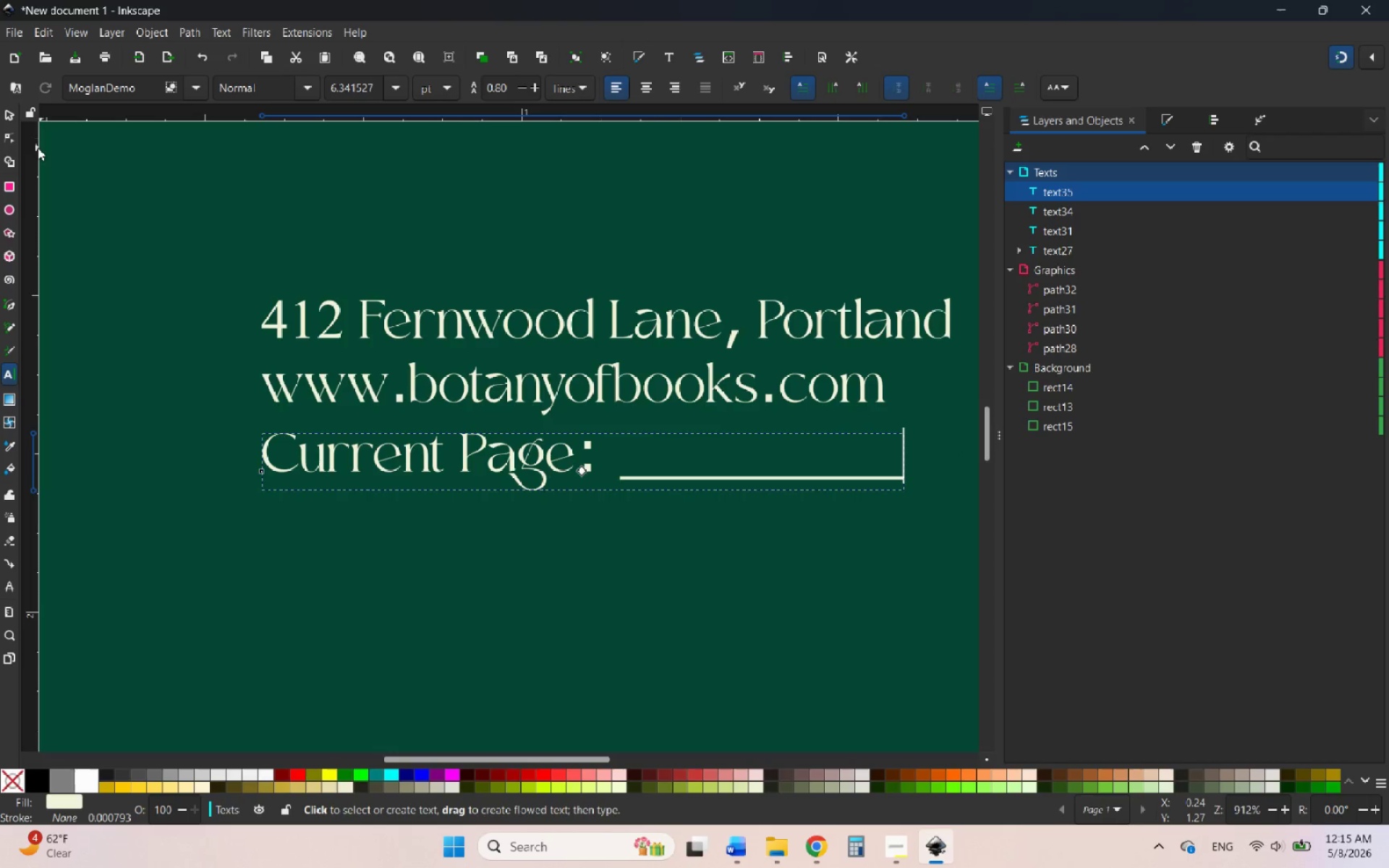 
left_click([6, 115])
 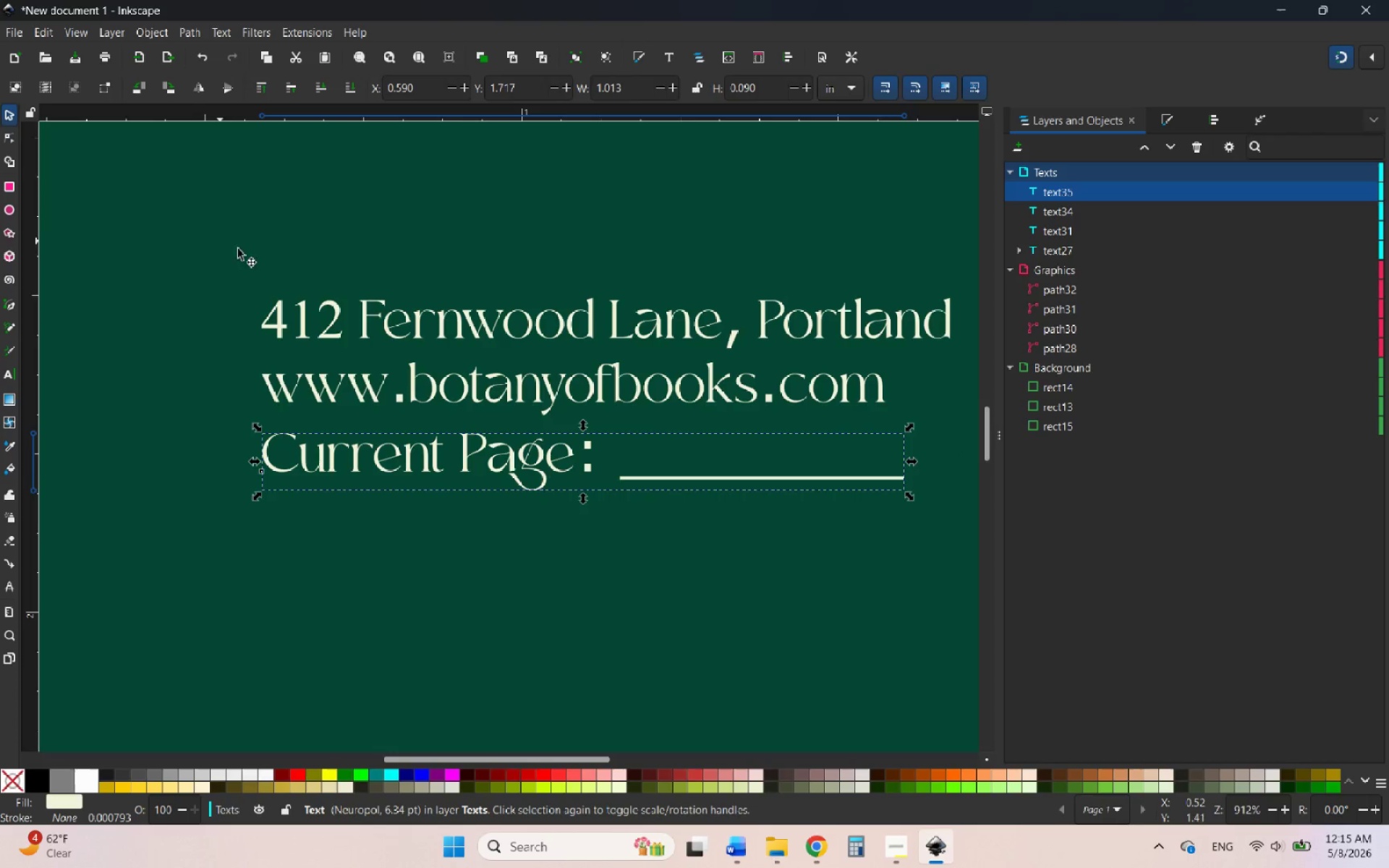 
hold_key(key=ControlLeft, duration=0.77)
scroll: coordinate [448, 327], scroll_direction: down, amount: 5.0
 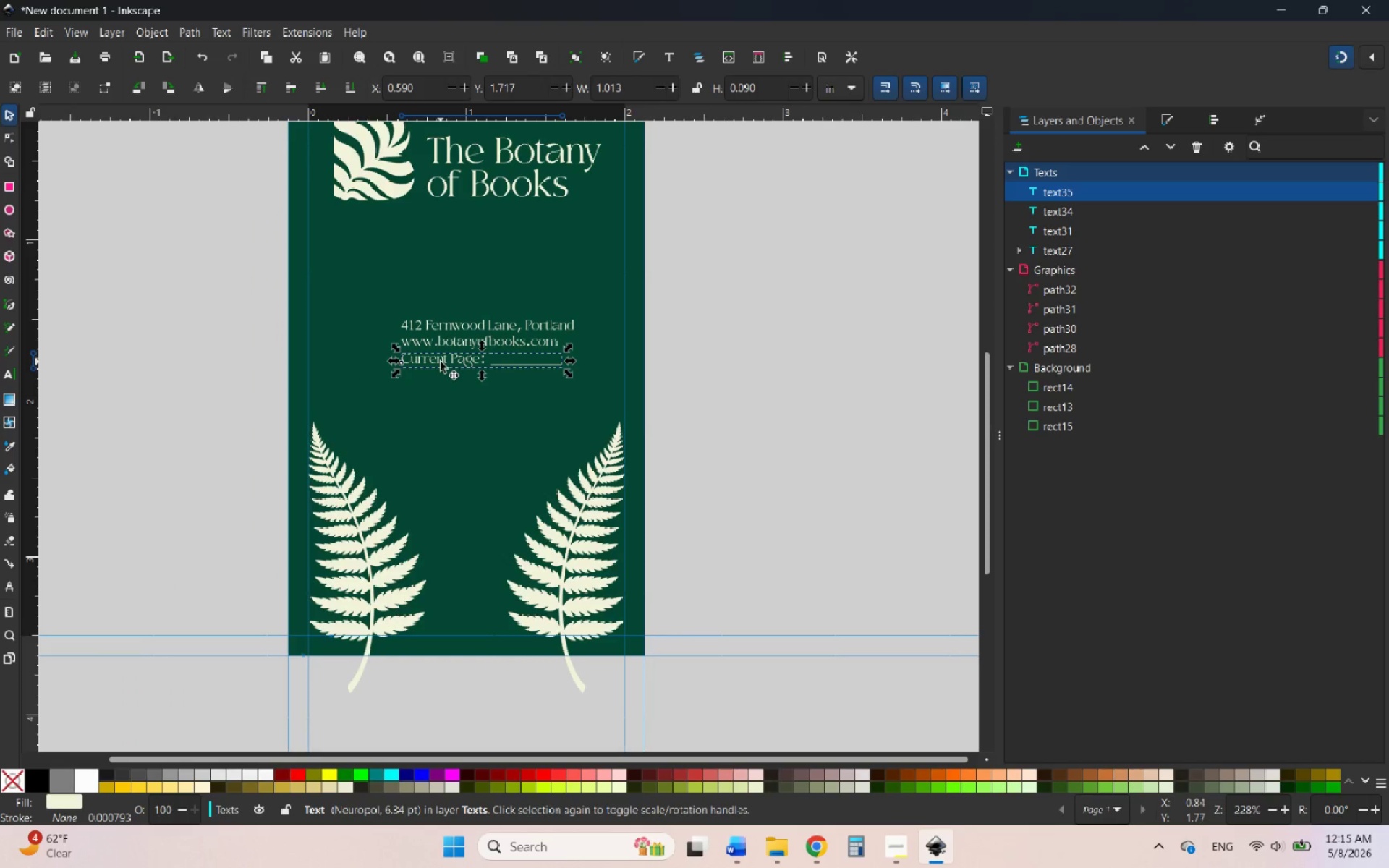 
left_click_drag(start_coordinate=[441, 362], to_coordinate=[458, 627])
 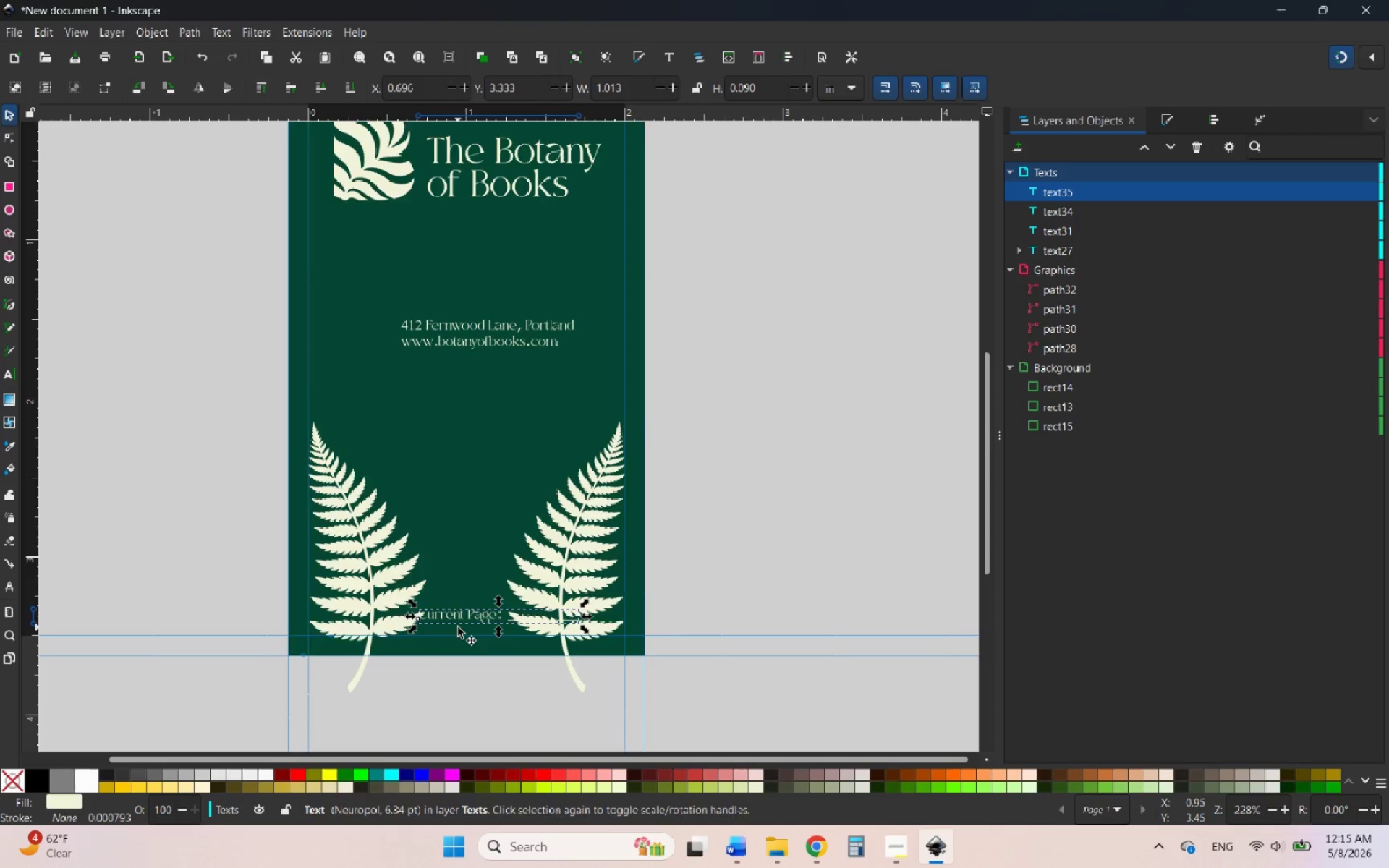 
hold_key(key=ControlLeft, duration=1.28)
scroll: coordinate [475, 612], scroll_direction: up, amount: 1.0
 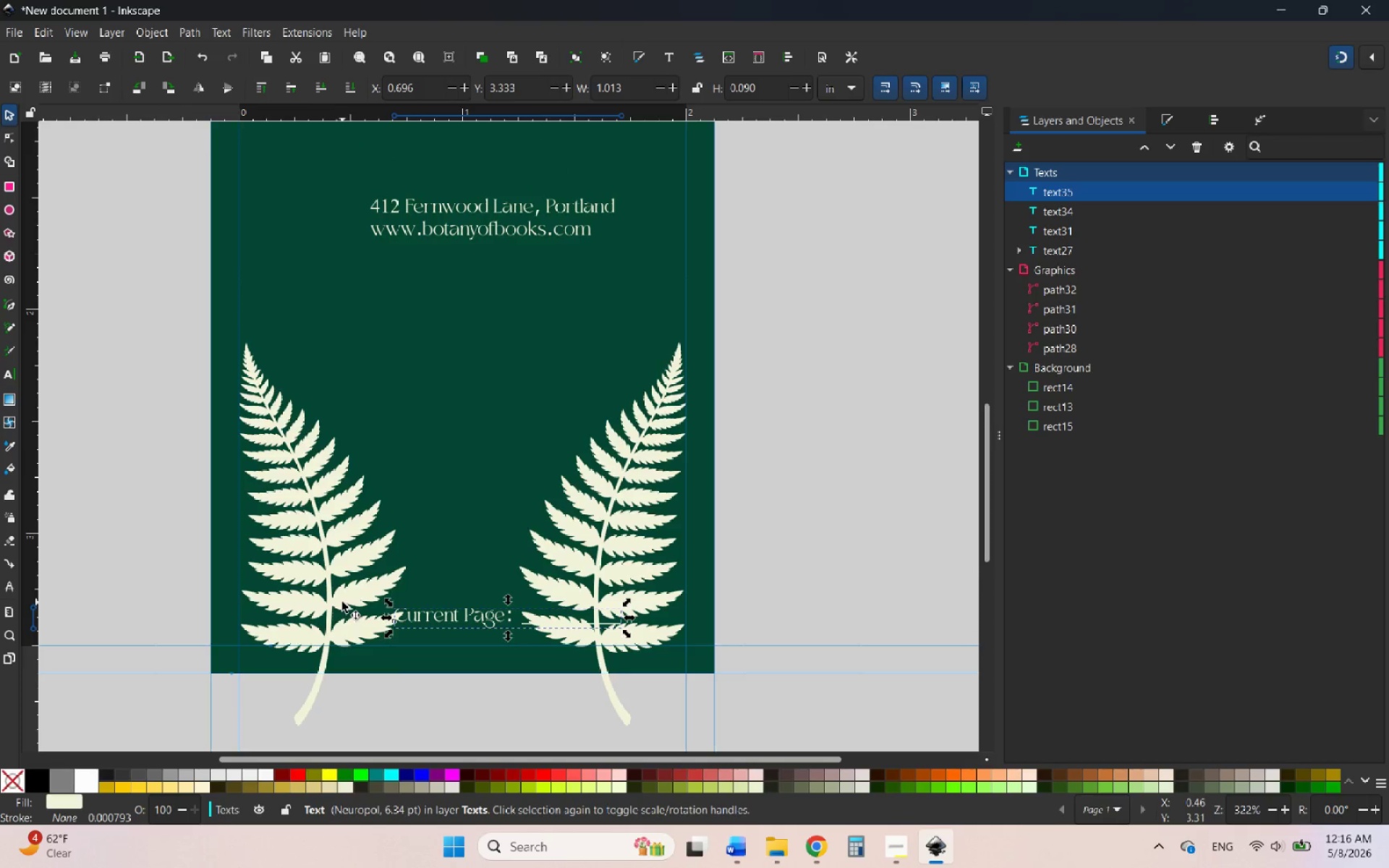 
left_click_drag(start_coordinate=[333, 602], to_coordinate=[287, 602])
 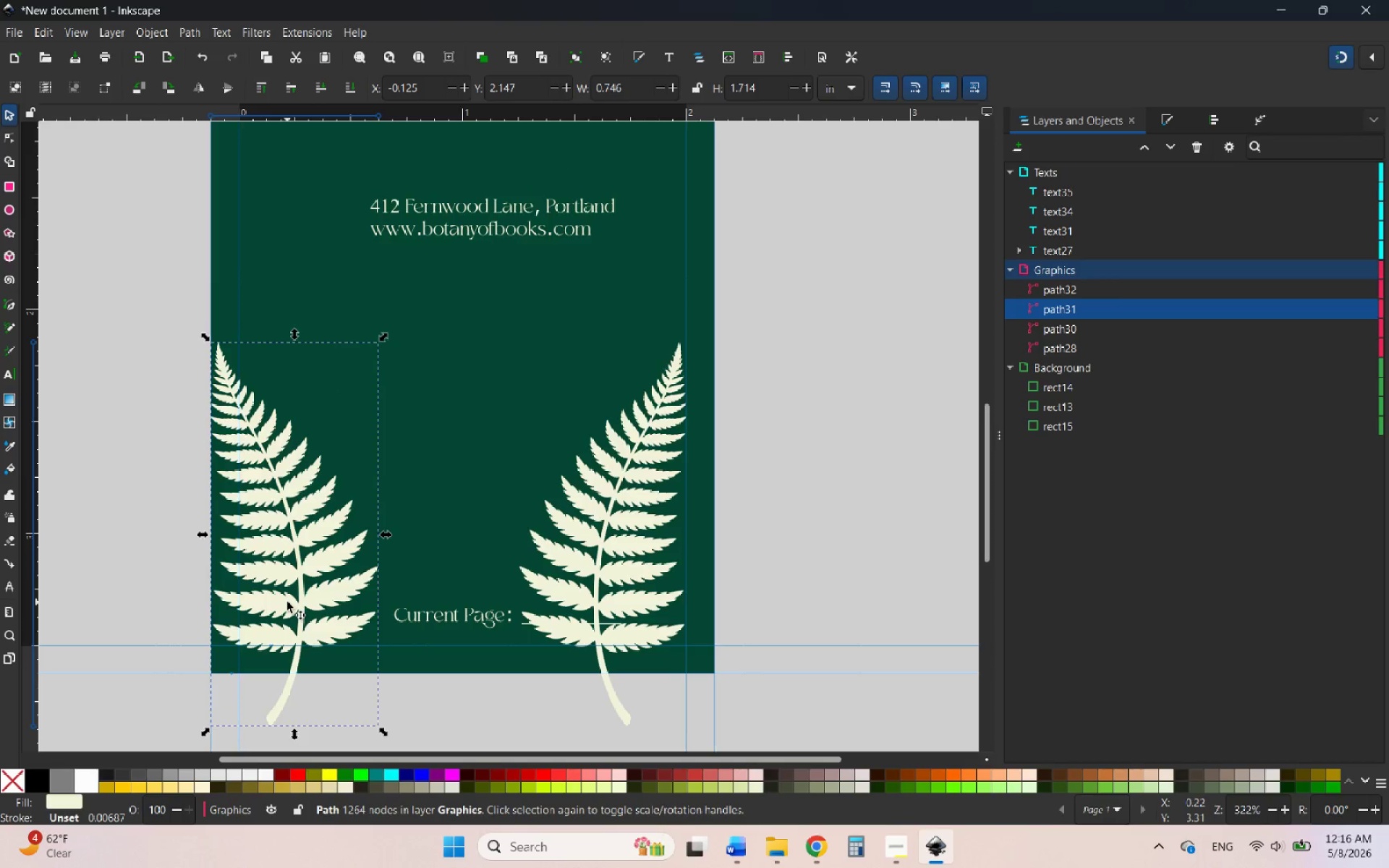 
hold_key(key=ControlLeft, duration=1.95)
 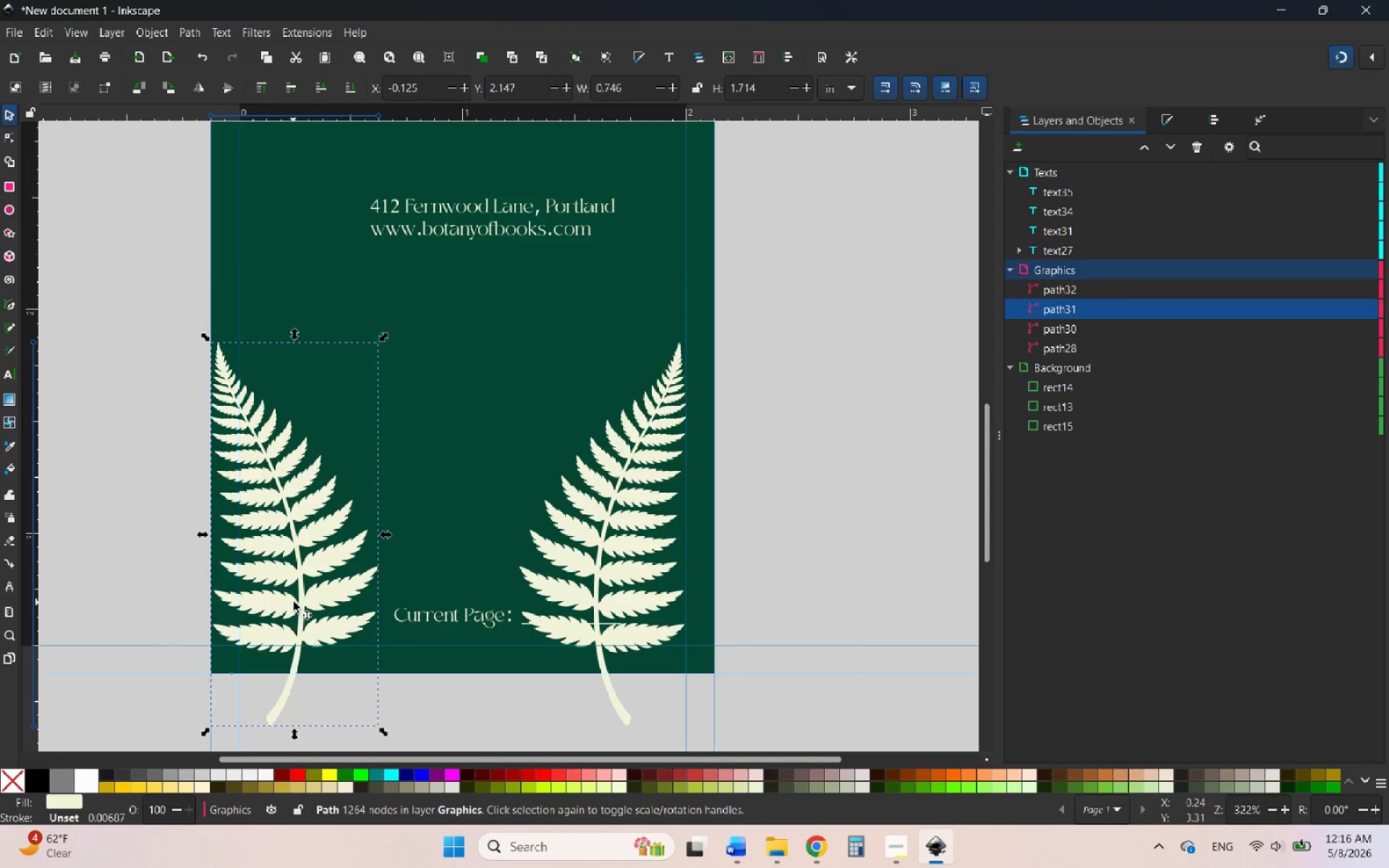 
left_click_drag(start_coordinate=[294, 602], to_coordinate=[265, 600])
 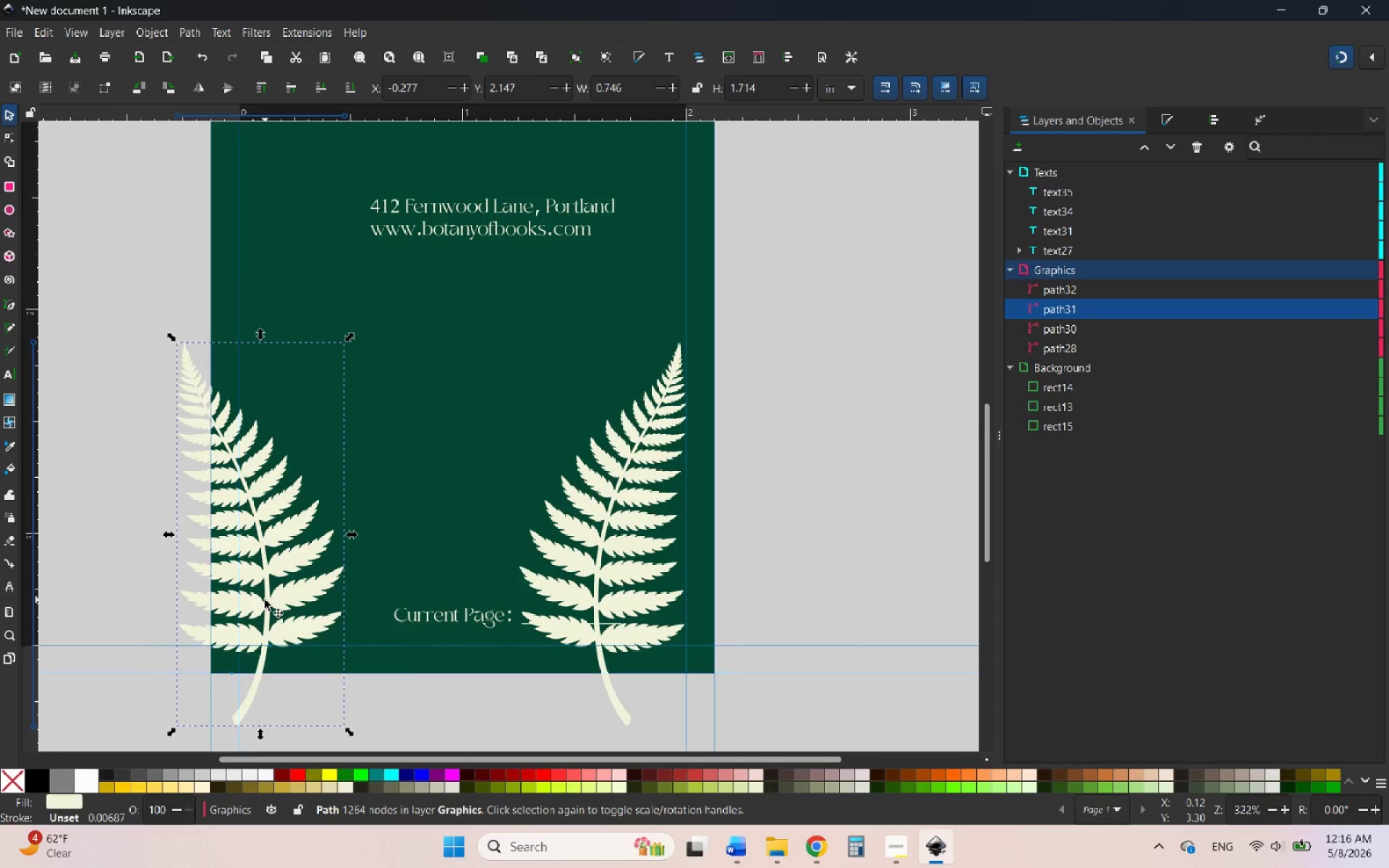 
hold_key(key=ControlLeft, duration=2.78)
 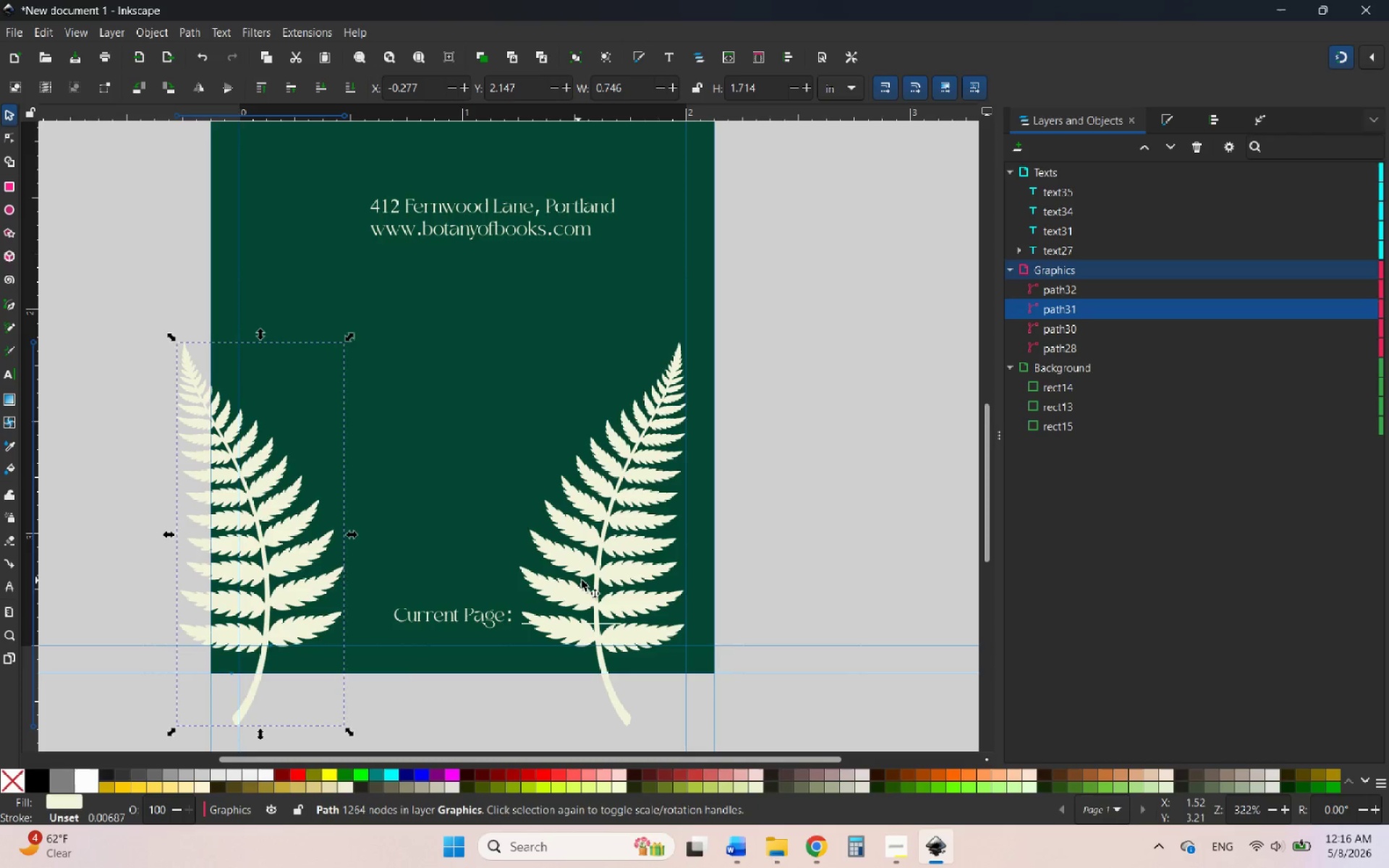 
left_click_drag(start_coordinate=[585, 565], to_coordinate=[657, 564])
 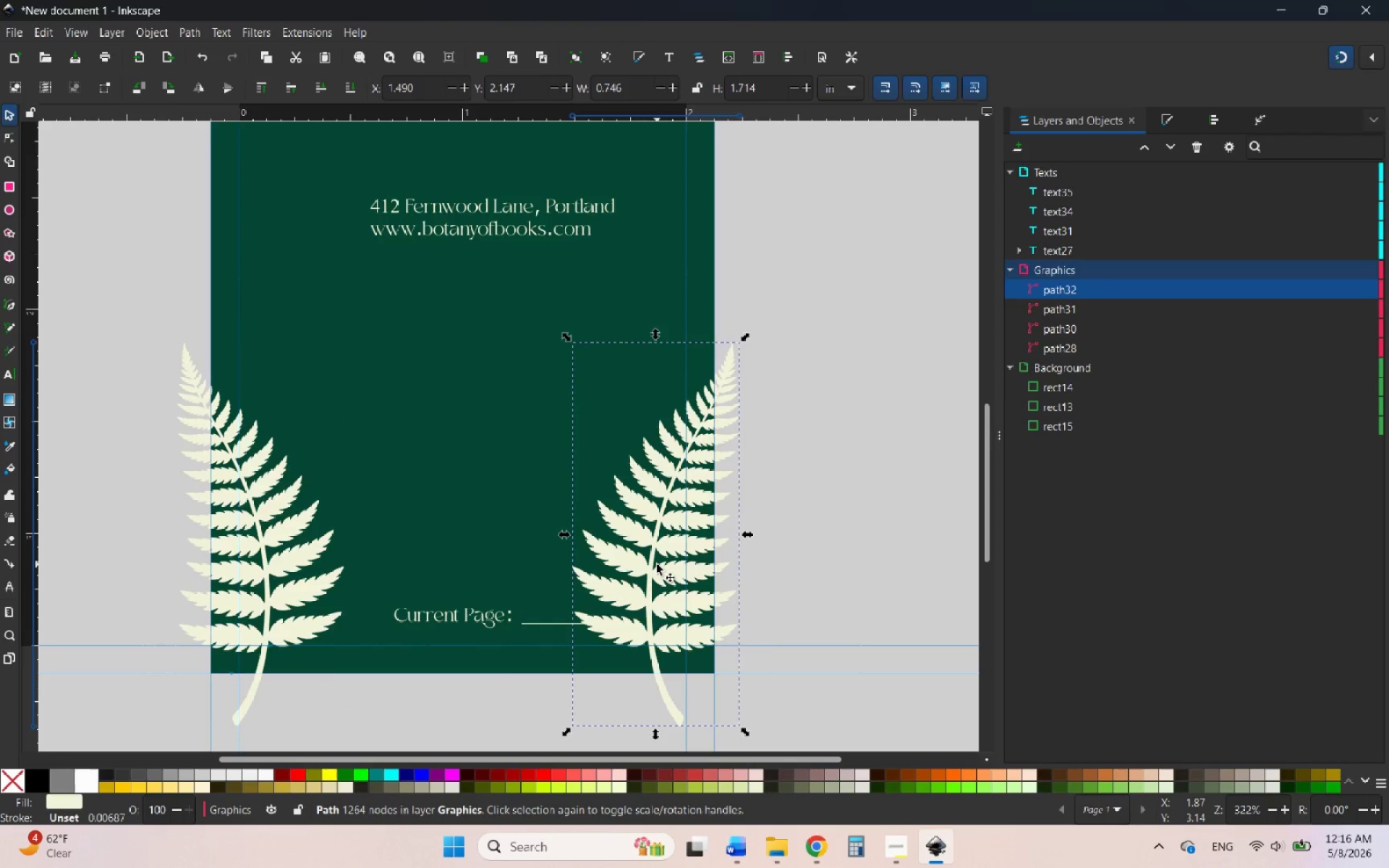 
hold_key(key=ControlLeft, duration=2.67)
 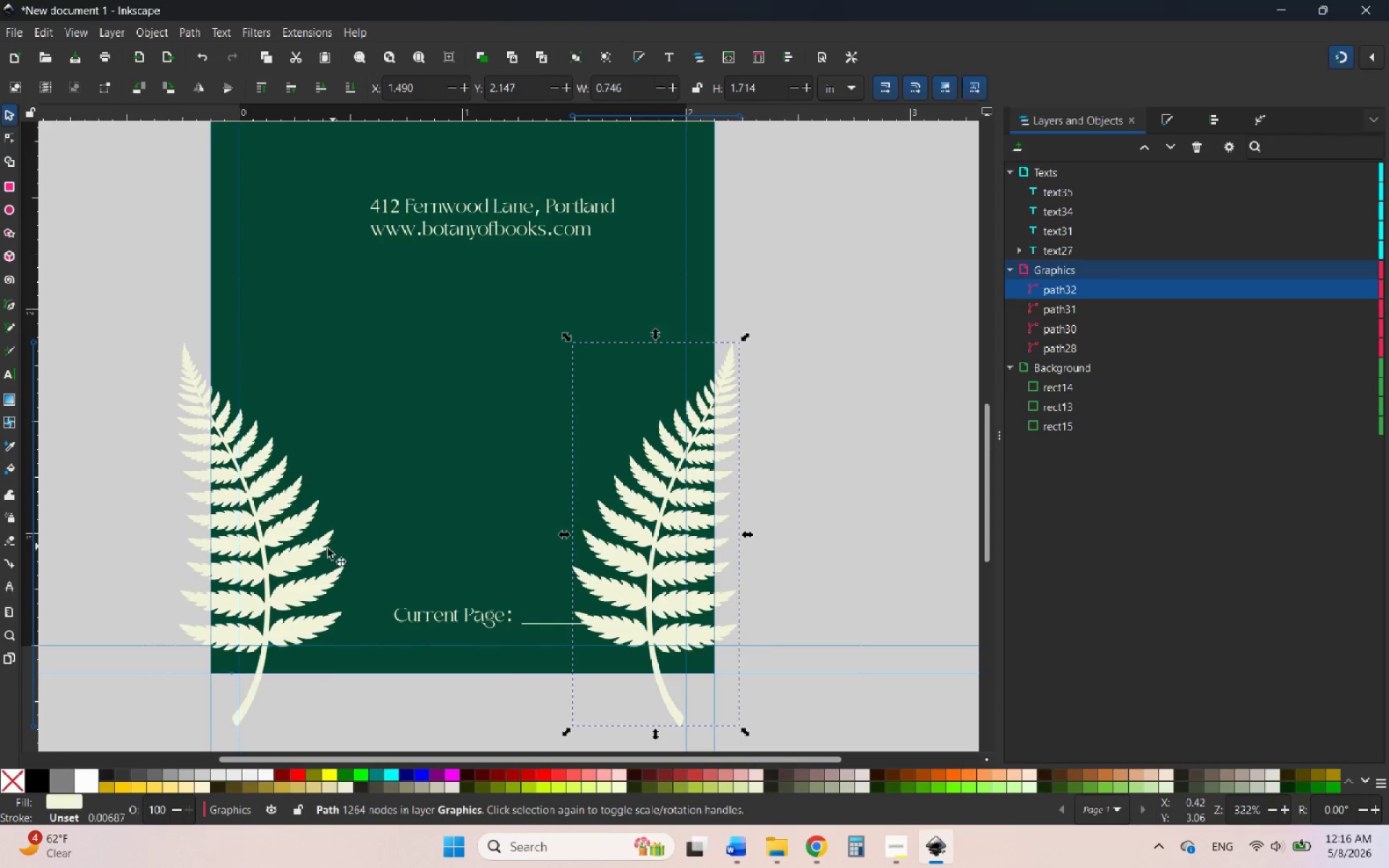 
hold_key(key=ControlLeft, duration=0.69)
left_click([305, 551])
 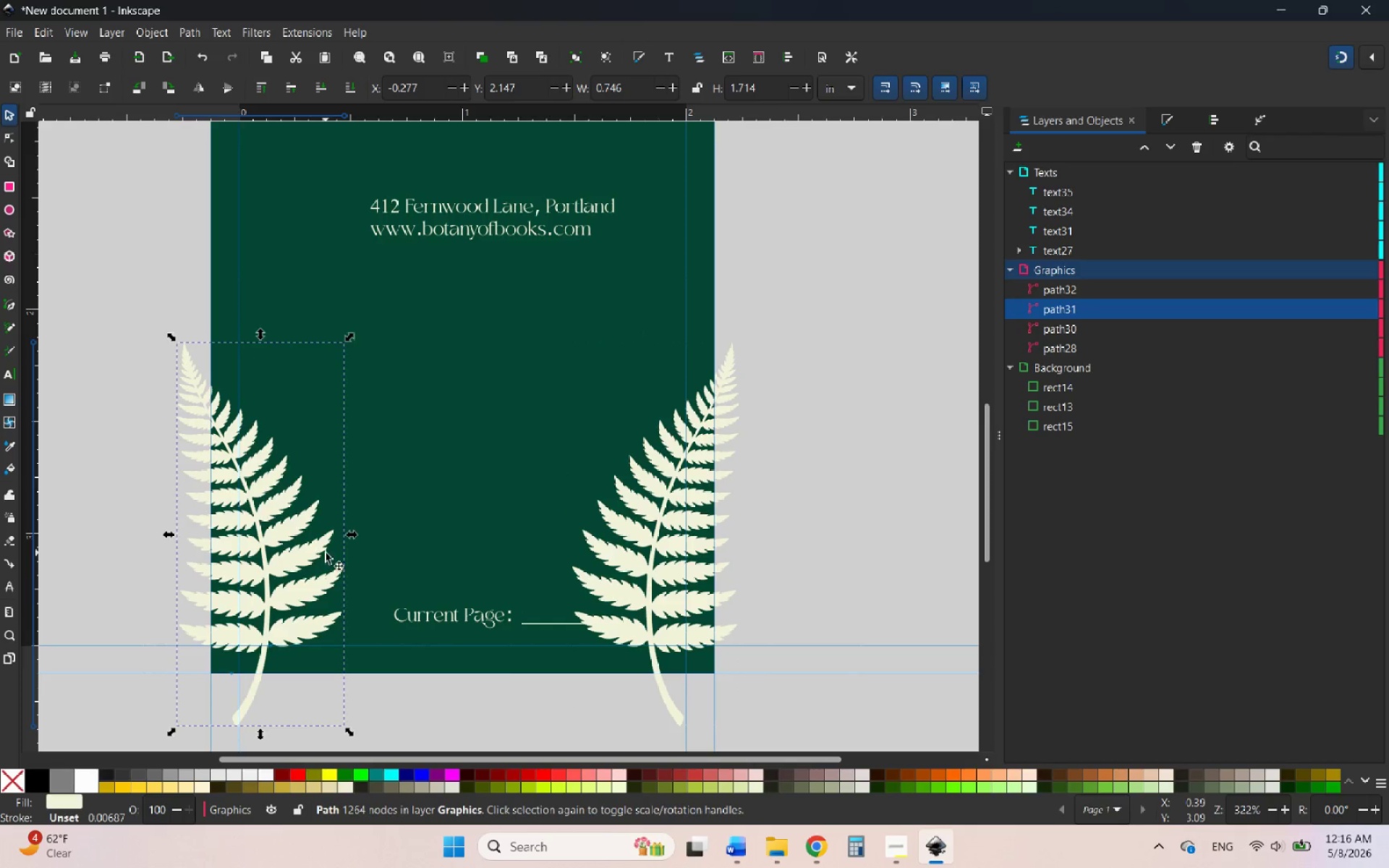 
hold_key(key=ShiftLeft, duration=1.08)
 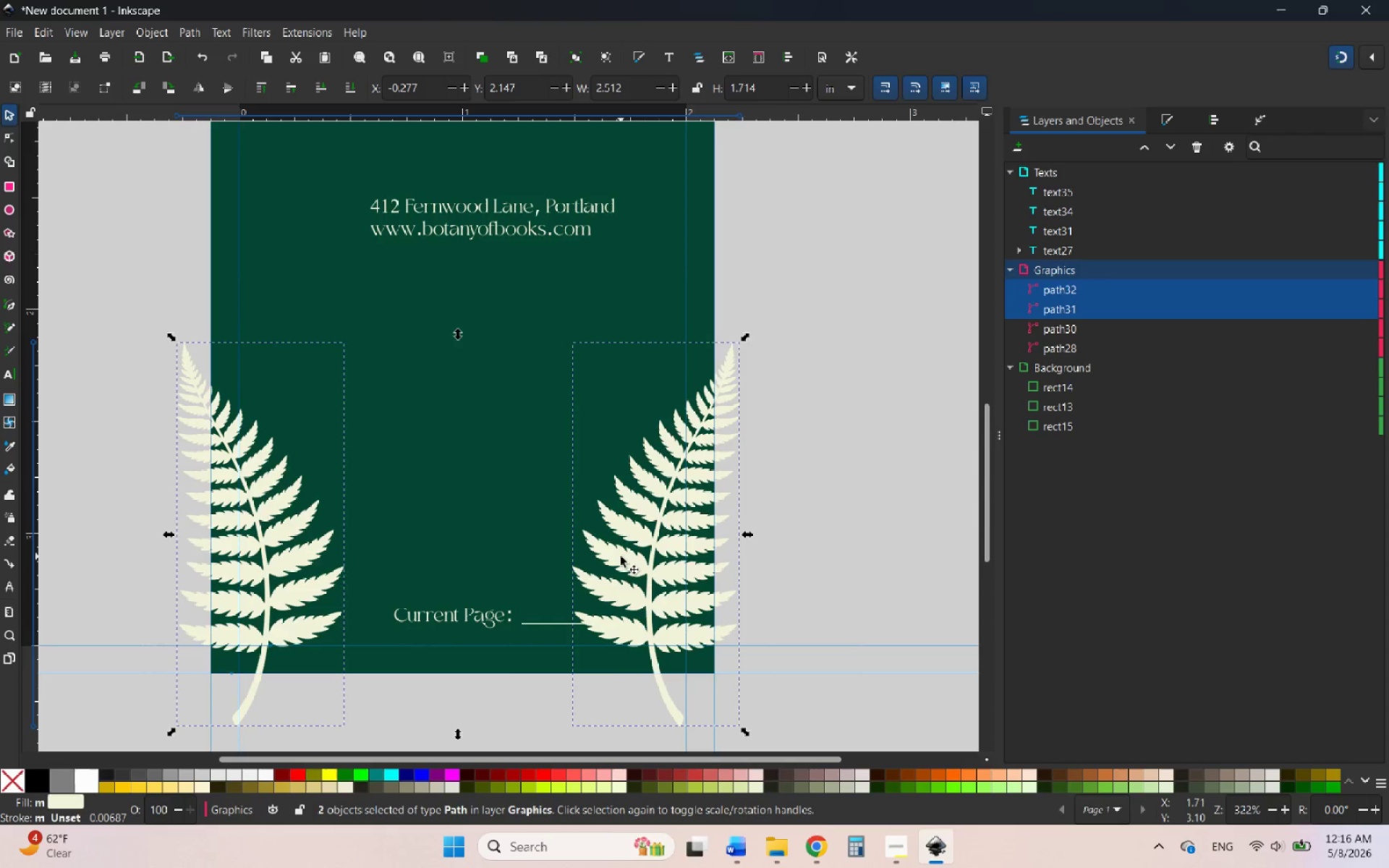 
right_click([621, 556])
 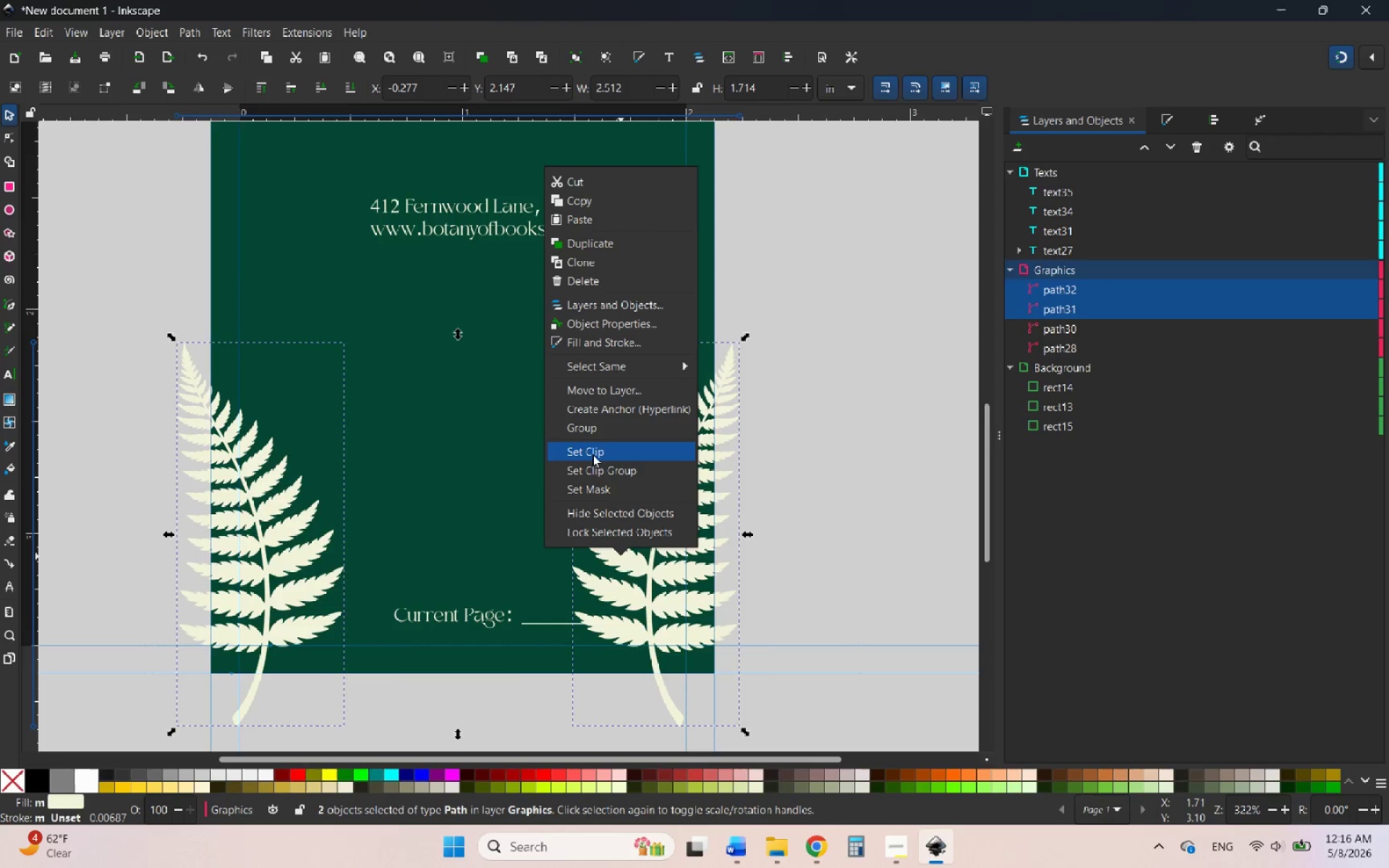 
left_click([590, 427])
 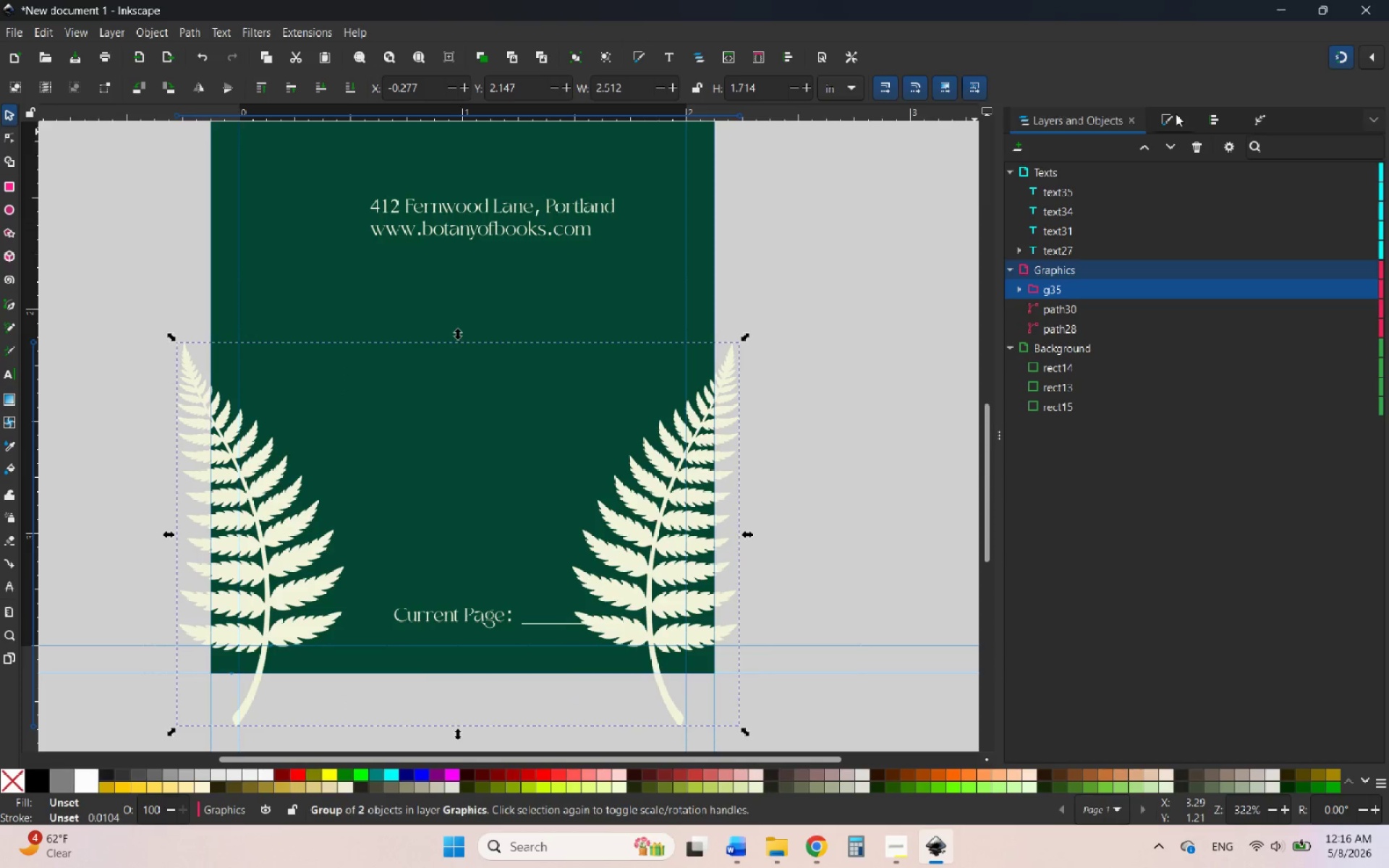 
left_click([1215, 114])
 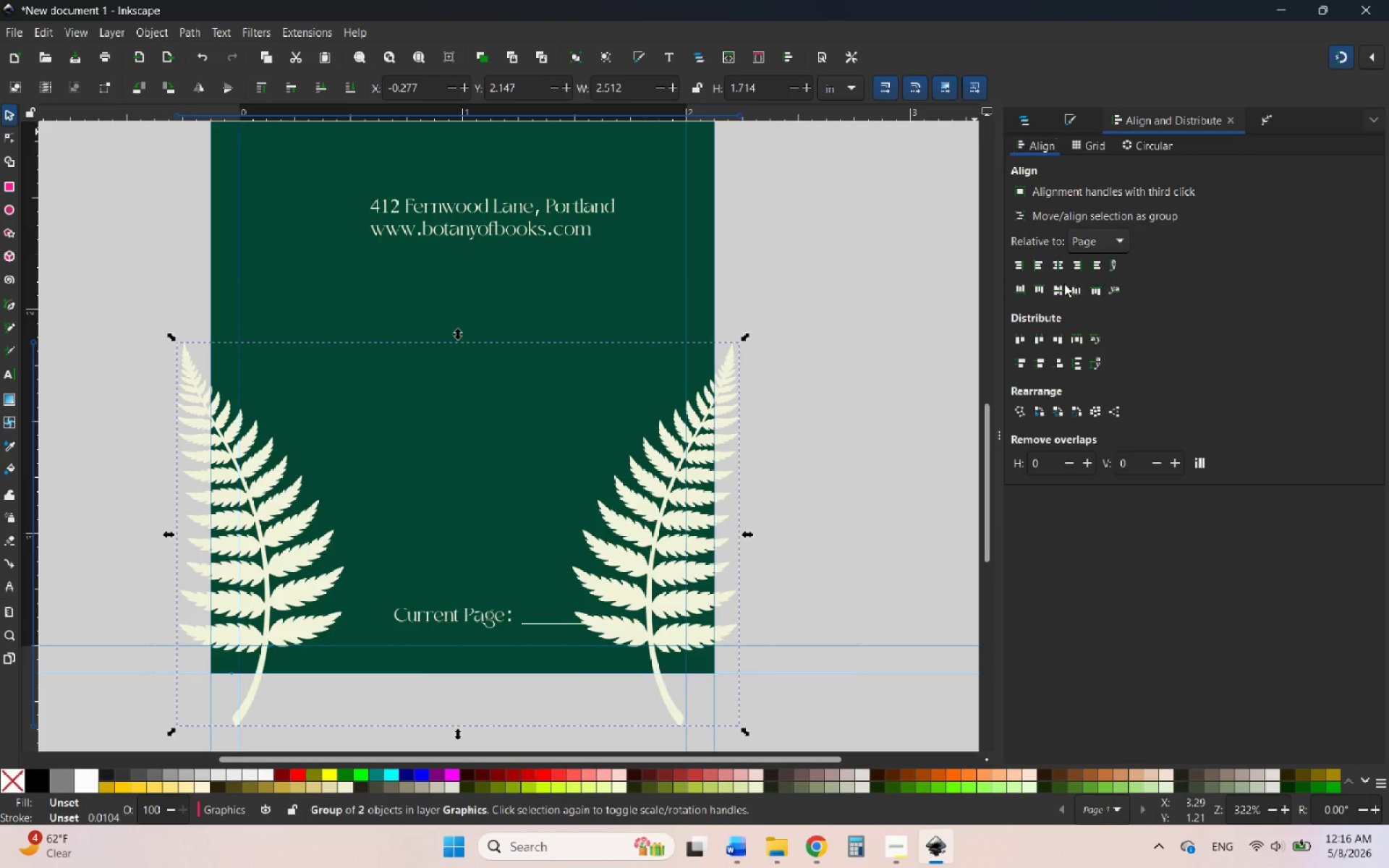 
left_click([1054, 264])
 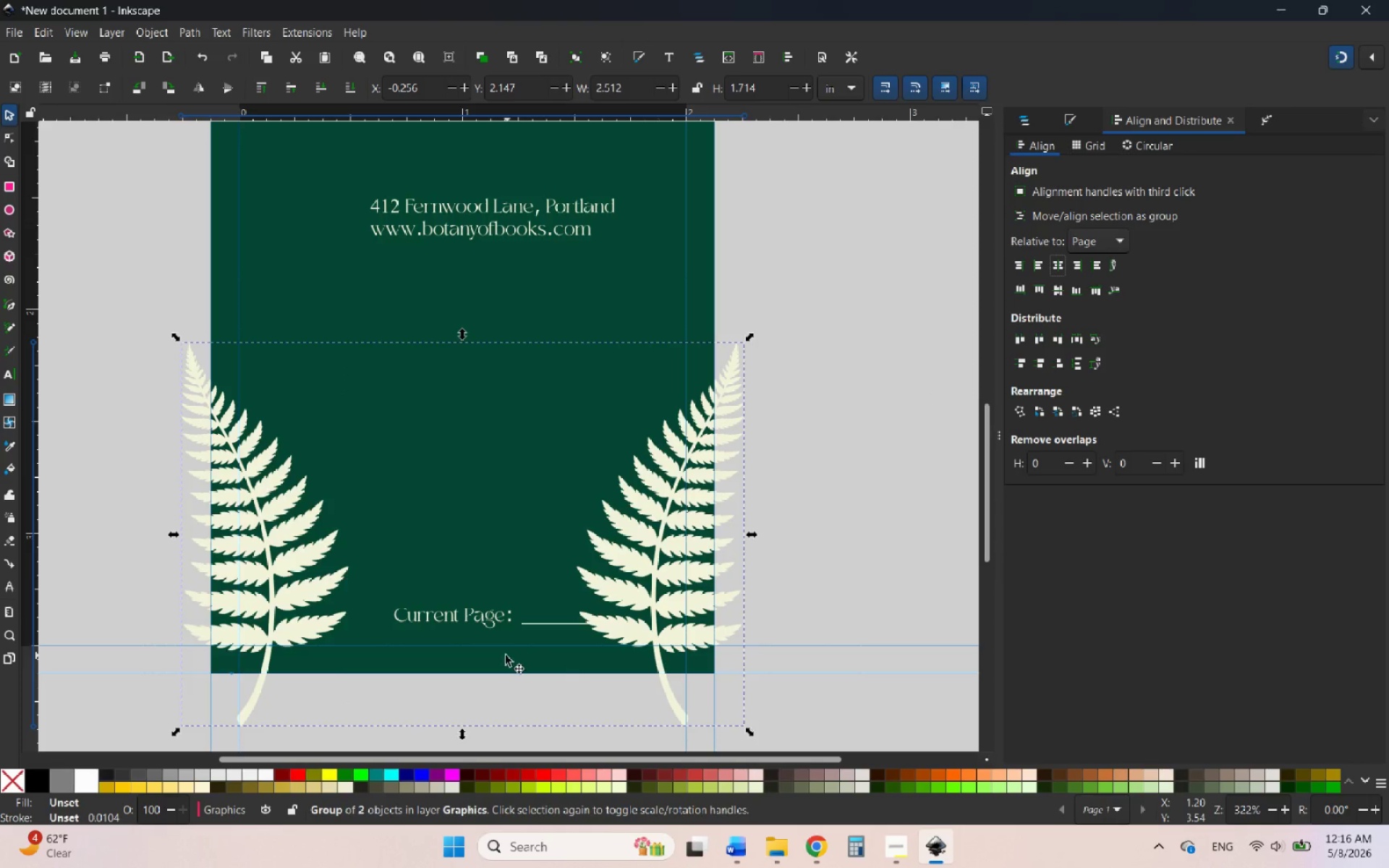 
left_click([454, 623])
 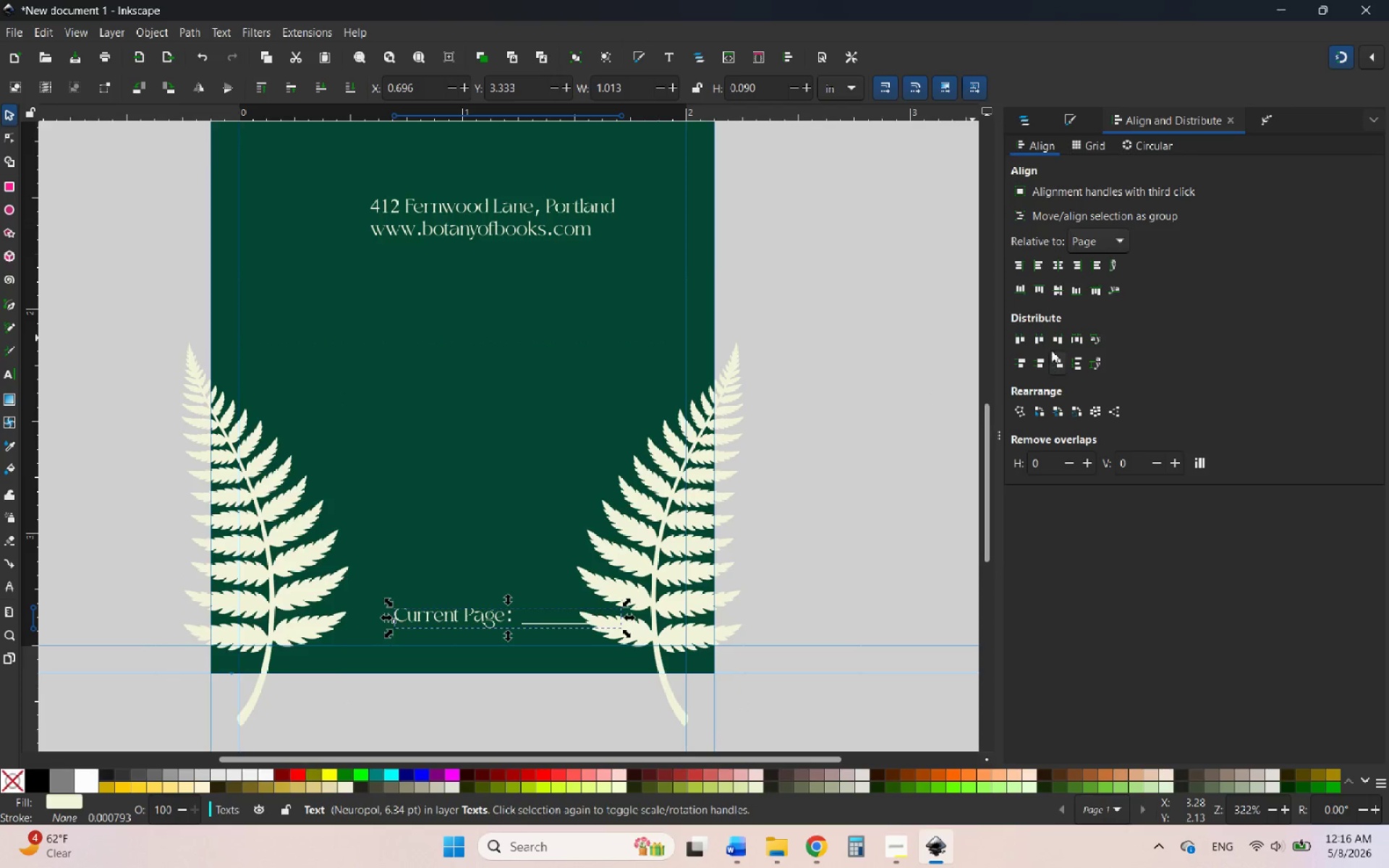 
left_click([1056, 266])
 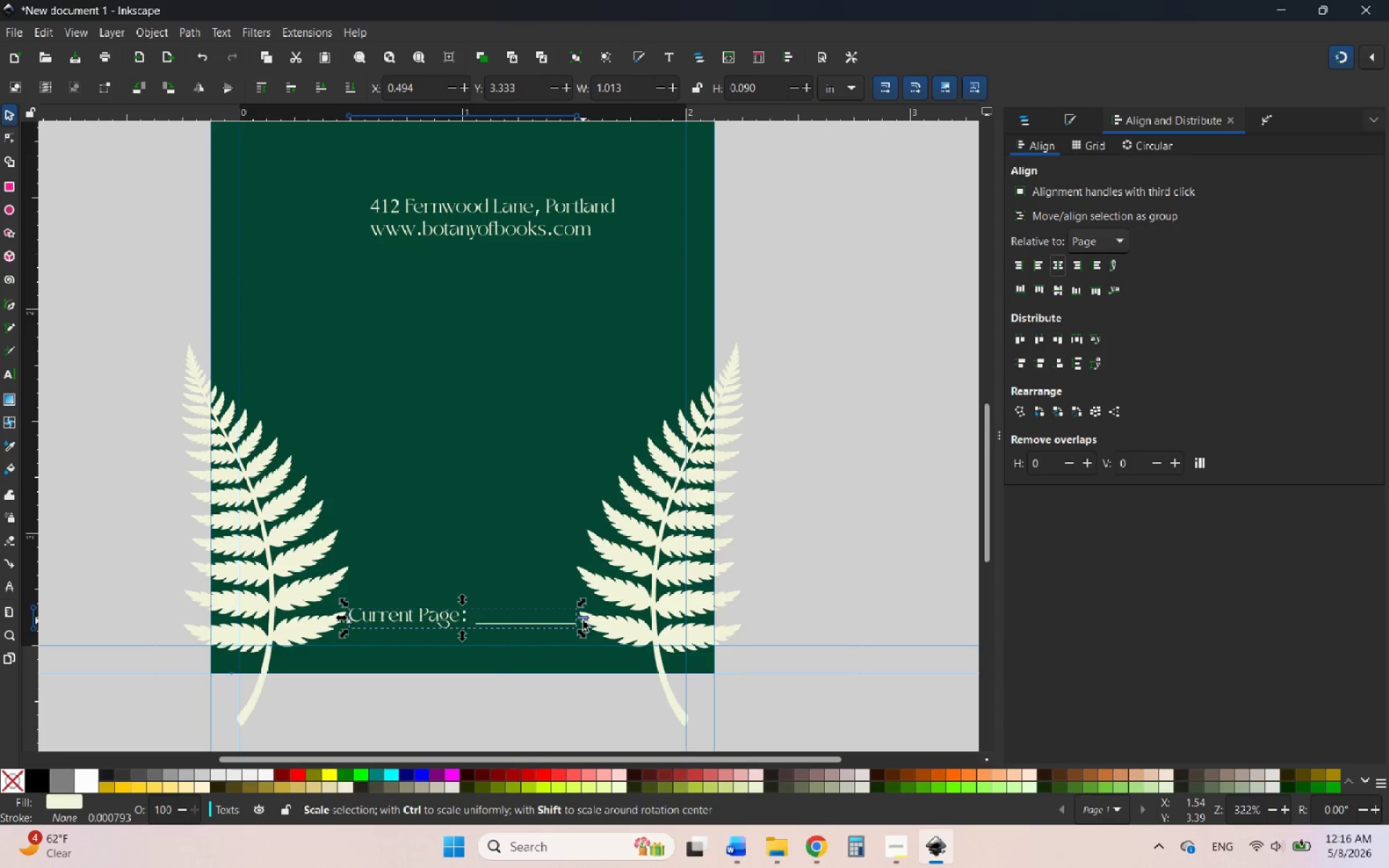 
hold_key(key=ControlLeft, duration=1.39)
left_click_drag(start_coordinate=[583, 621], to_coordinate=[558, 625])
 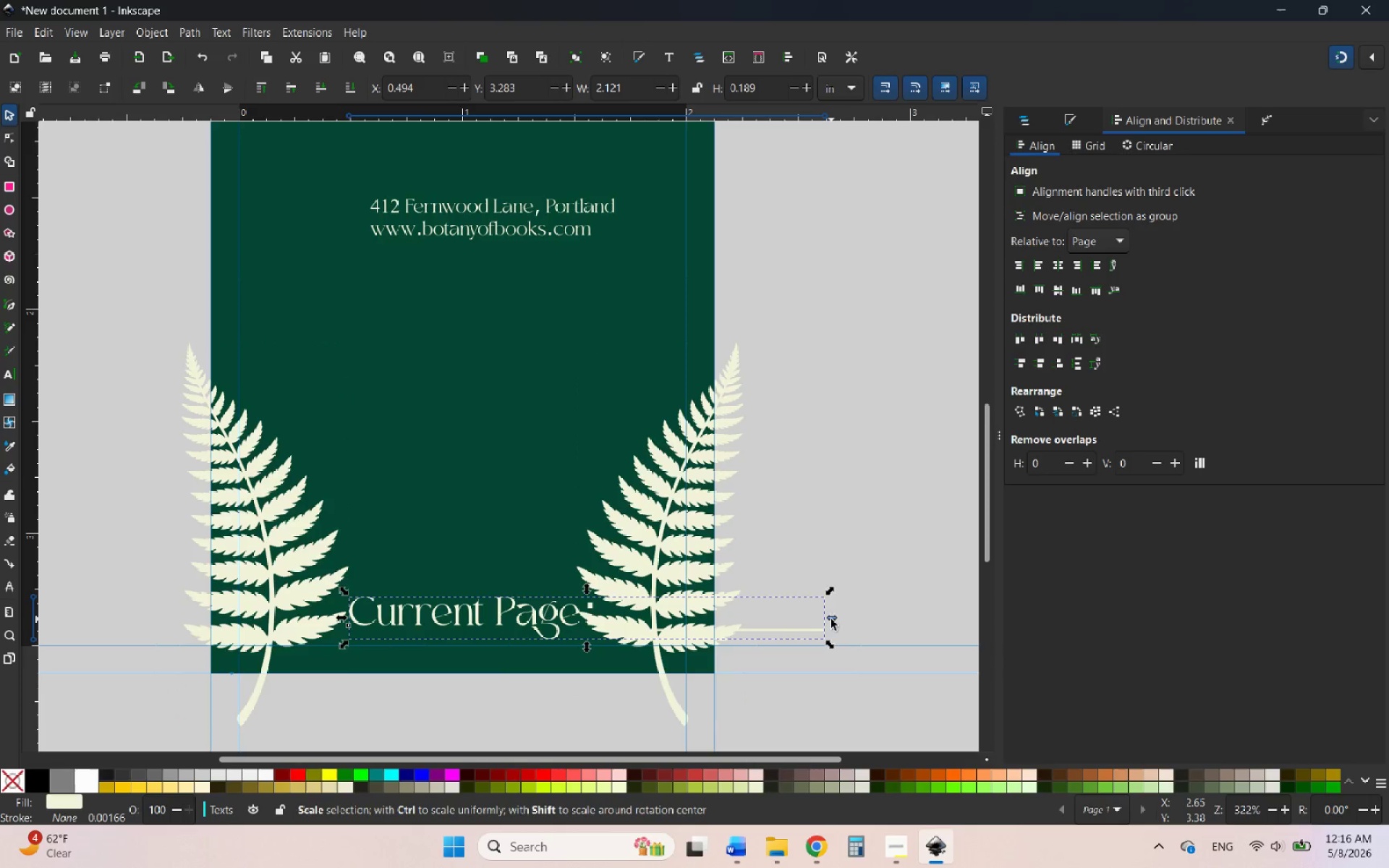 
left_click_drag(start_coordinate=[833, 618], to_coordinate=[595, 615])
 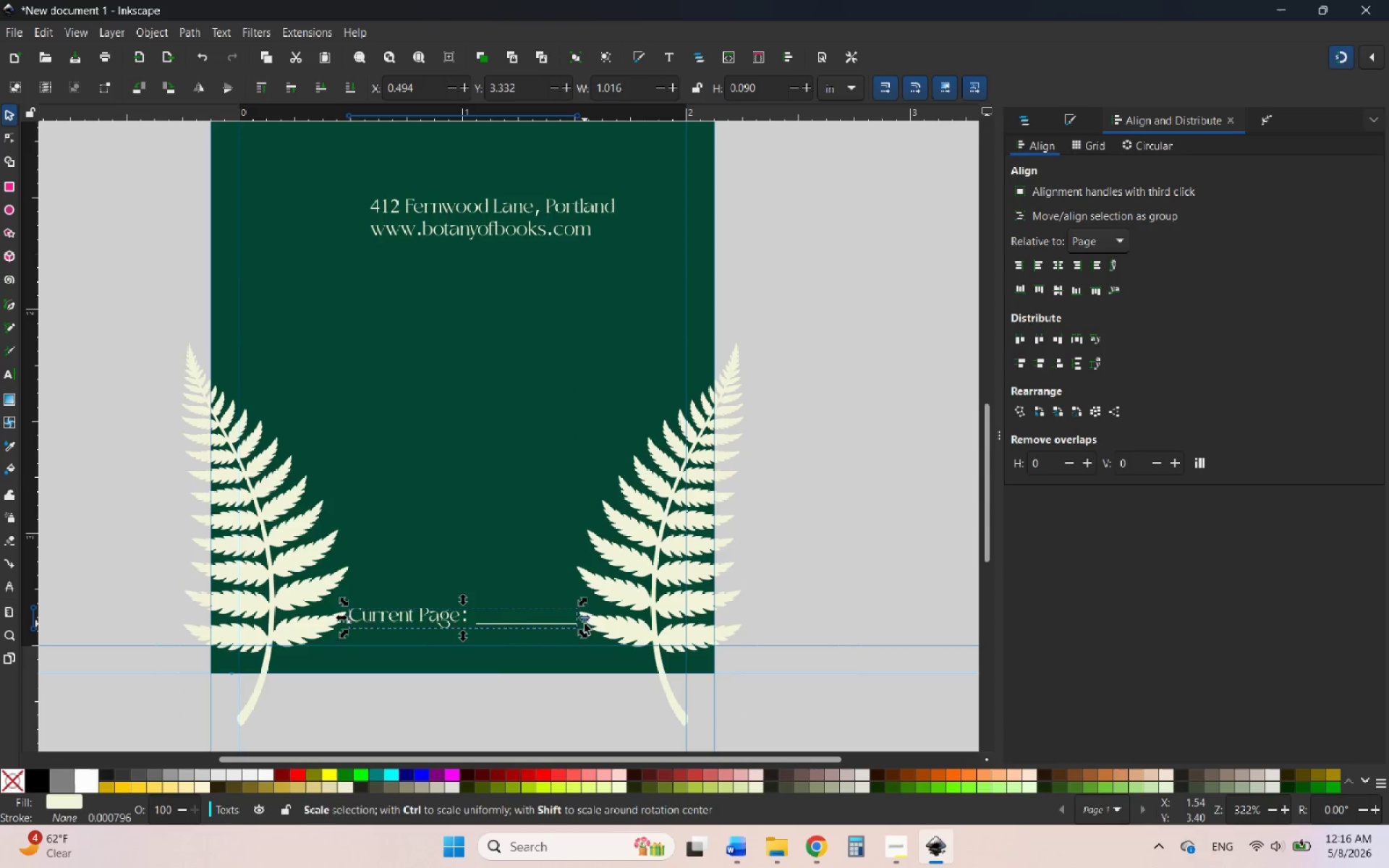 
hold_key(key=ControlLeft, duration=3.17)
 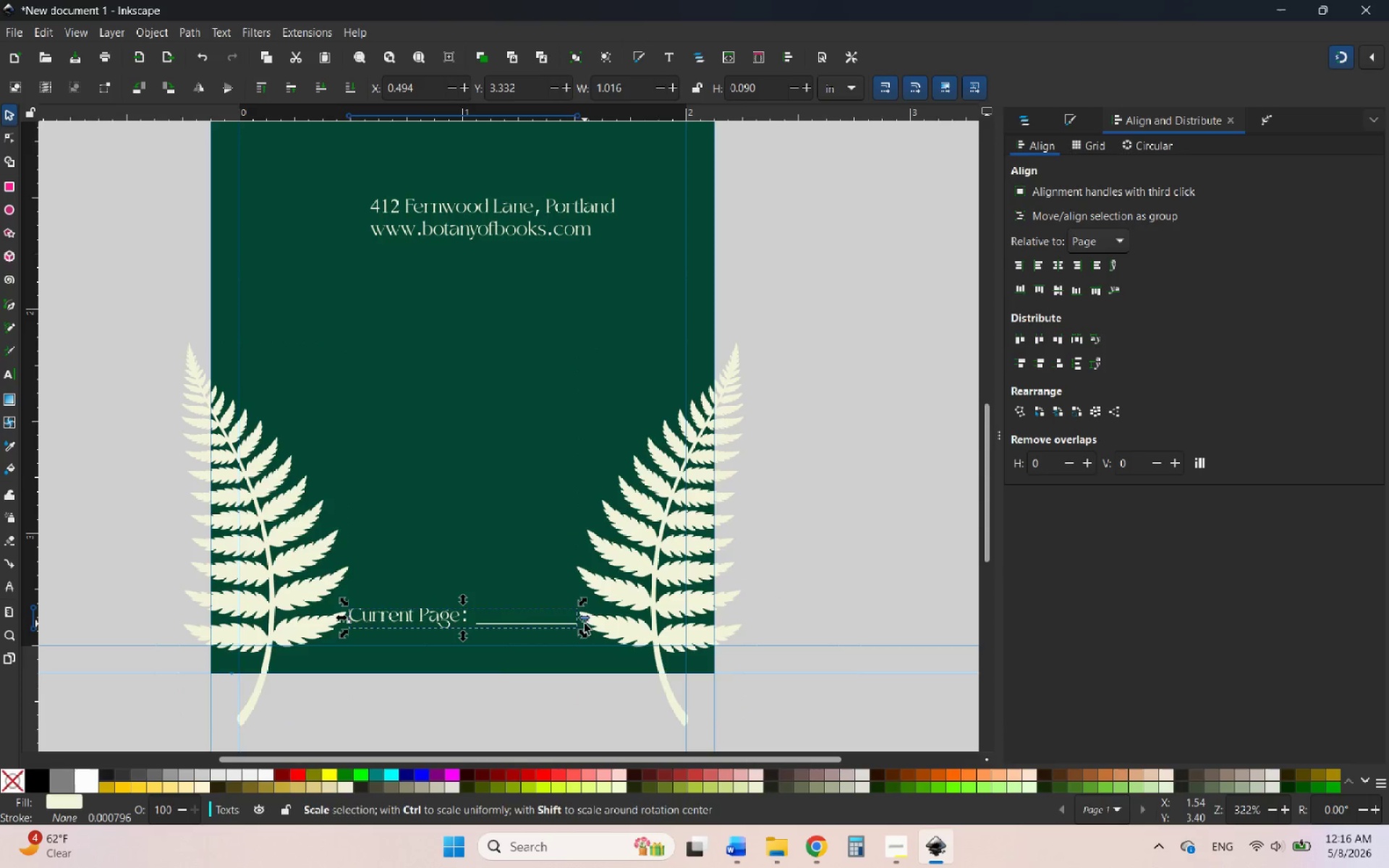 
hold_key(key=ControlLeft, duration=0.62)
scroll: coordinate [550, 636], scroll_direction: up, amount: 3.0
 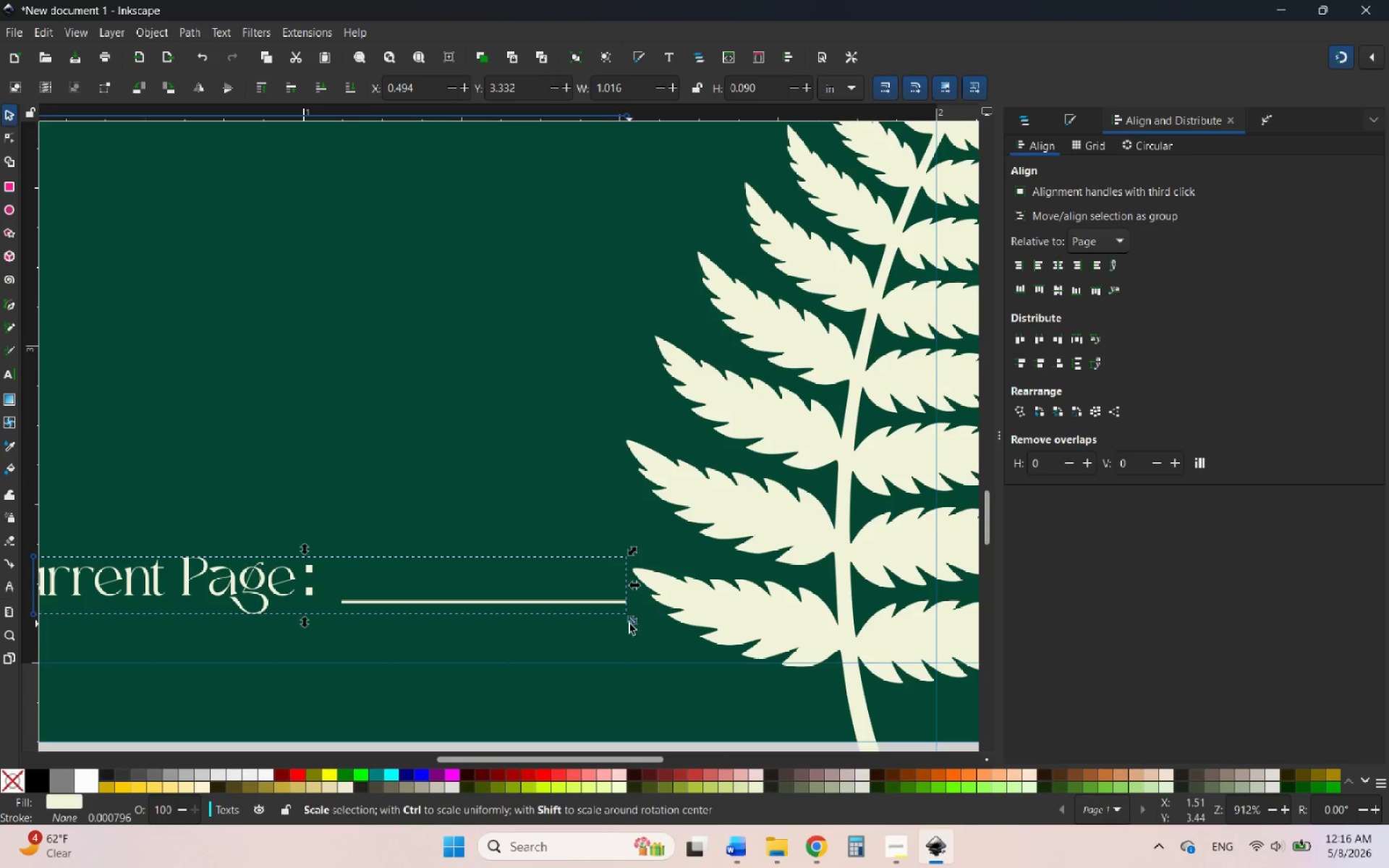 
left_click_drag(start_coordinate=[632, 623], to_coordinate=[561, 616])
 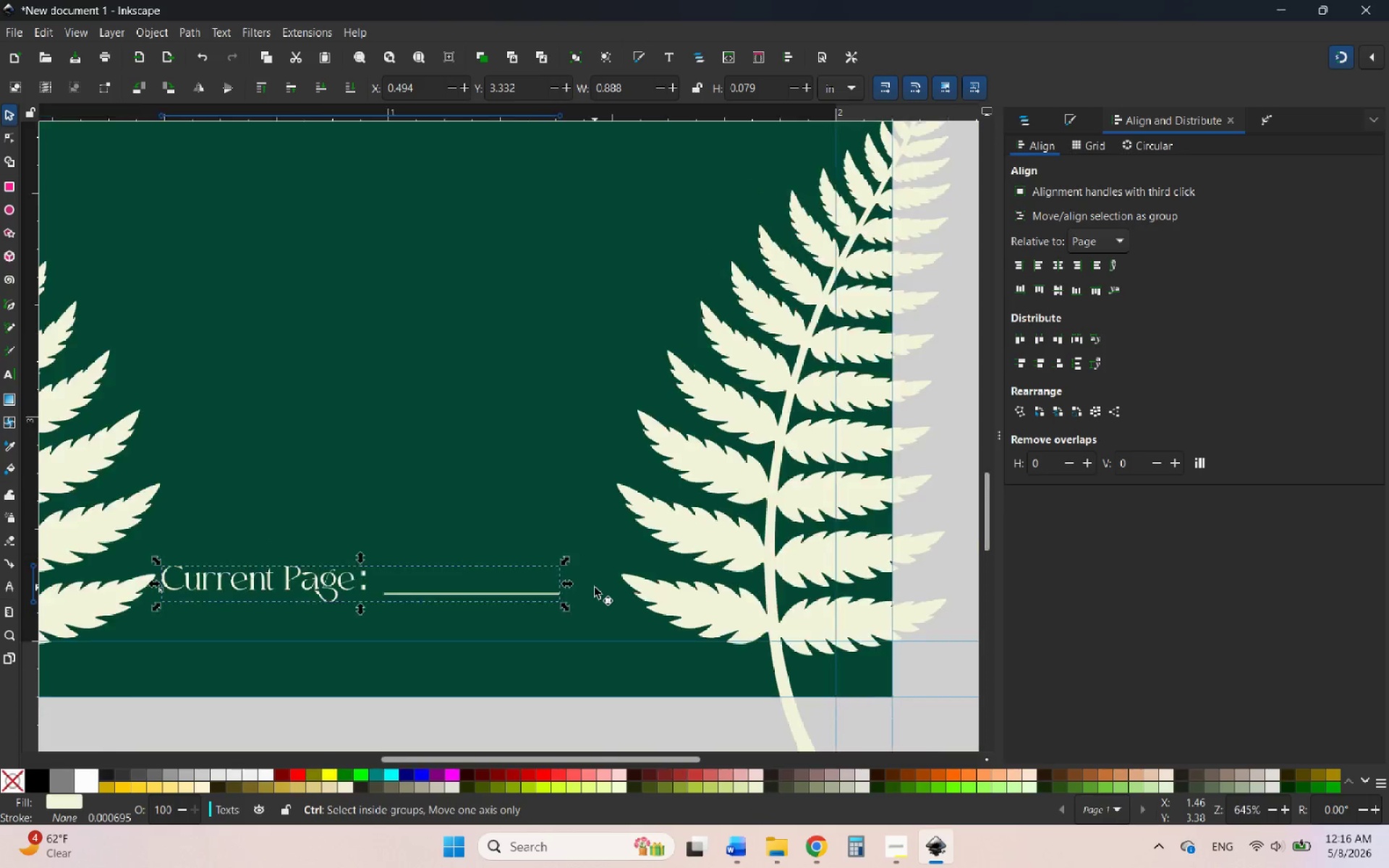 
hold_key(key=ControlLeft, duration=1.58)
 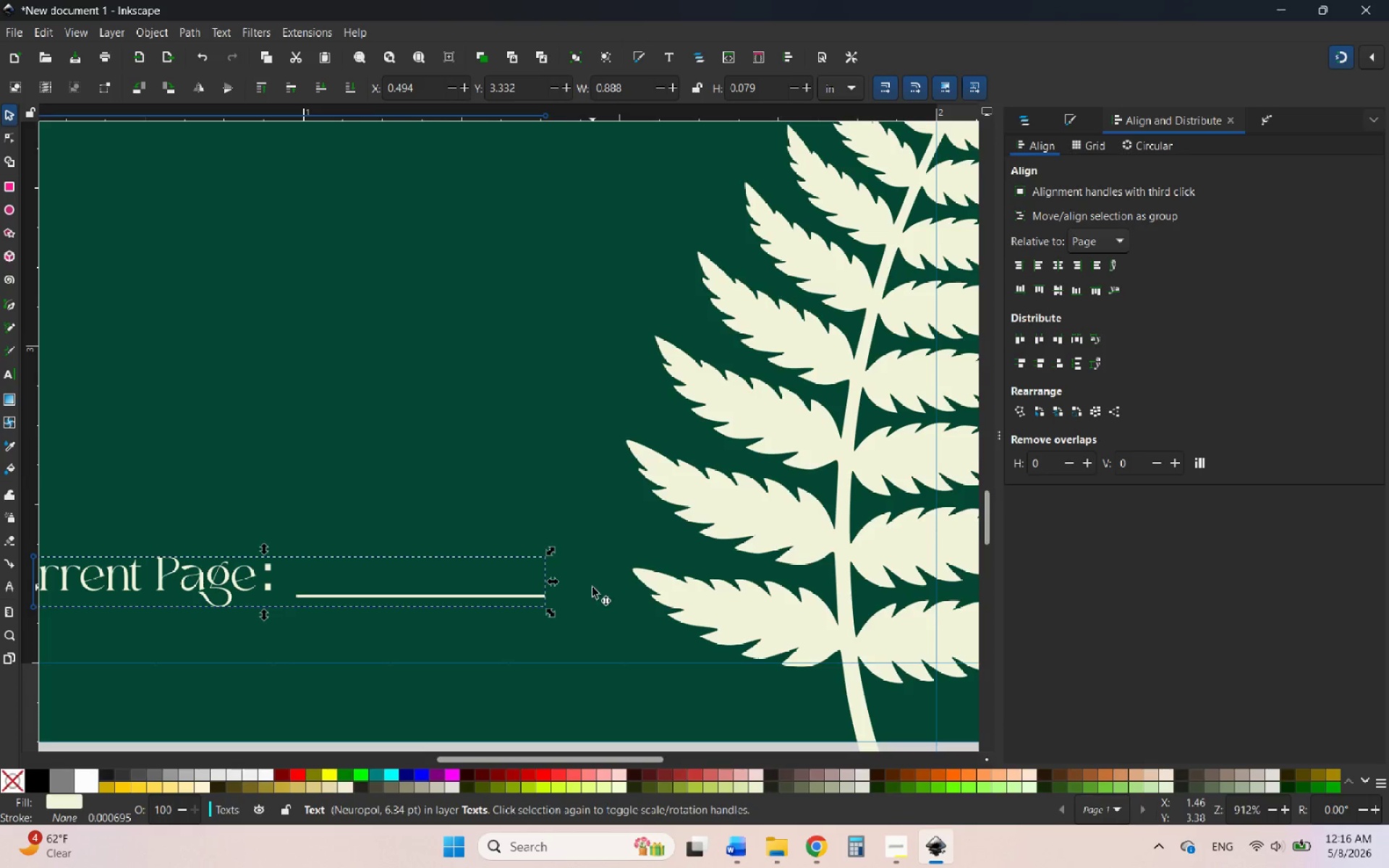 
hold_key(key=ControlLeft, duration=1.34)
scroll: coordinate [569, 597], scroll_direction: none, amount: 0.0
 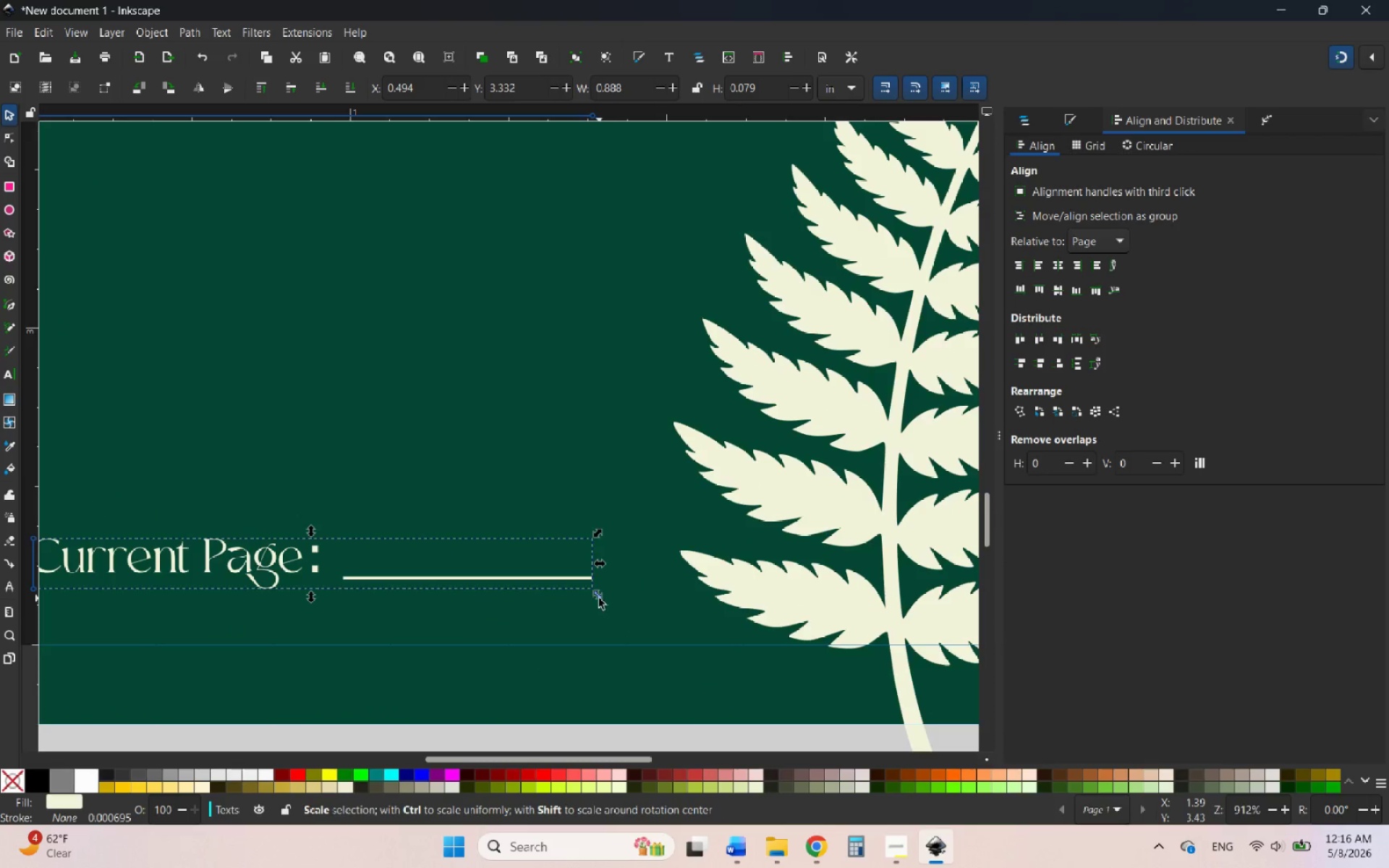 
left_click_drag(start_coordinate=[599, 597], to_coordinate=[576, 595])
 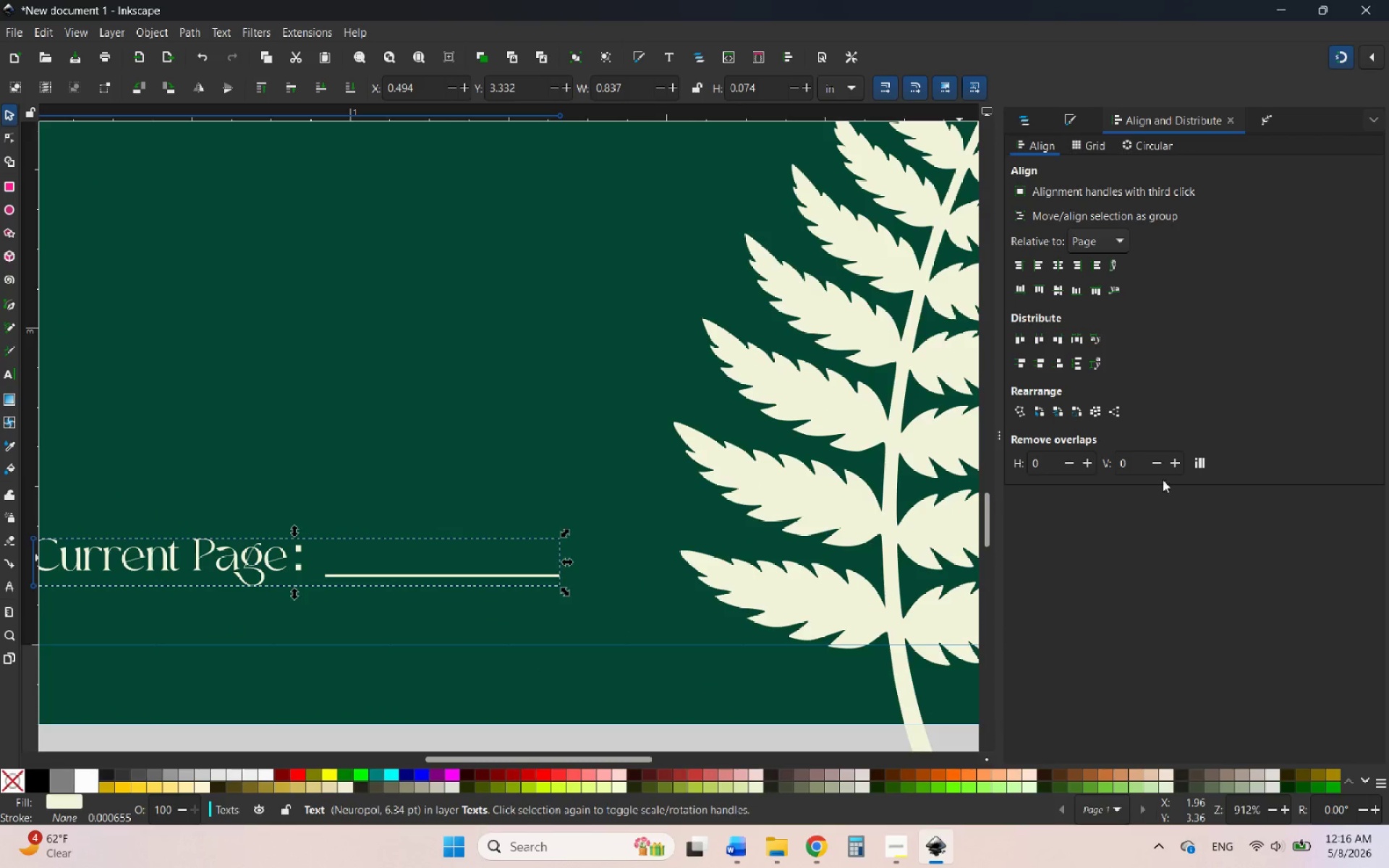 
hold_key(key=ControlLeft, duration=1.05)
 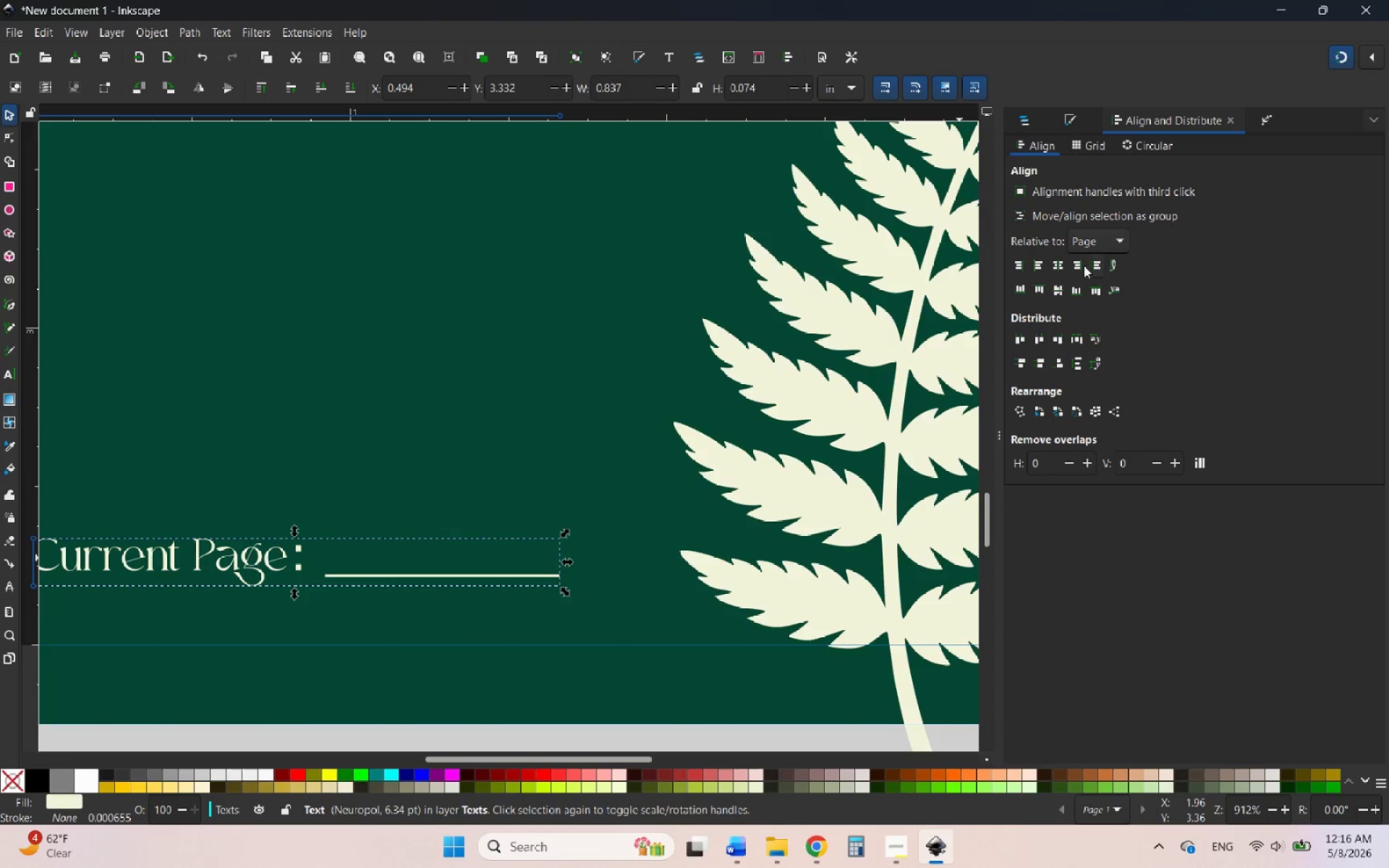 
left_click([1062, 265])
 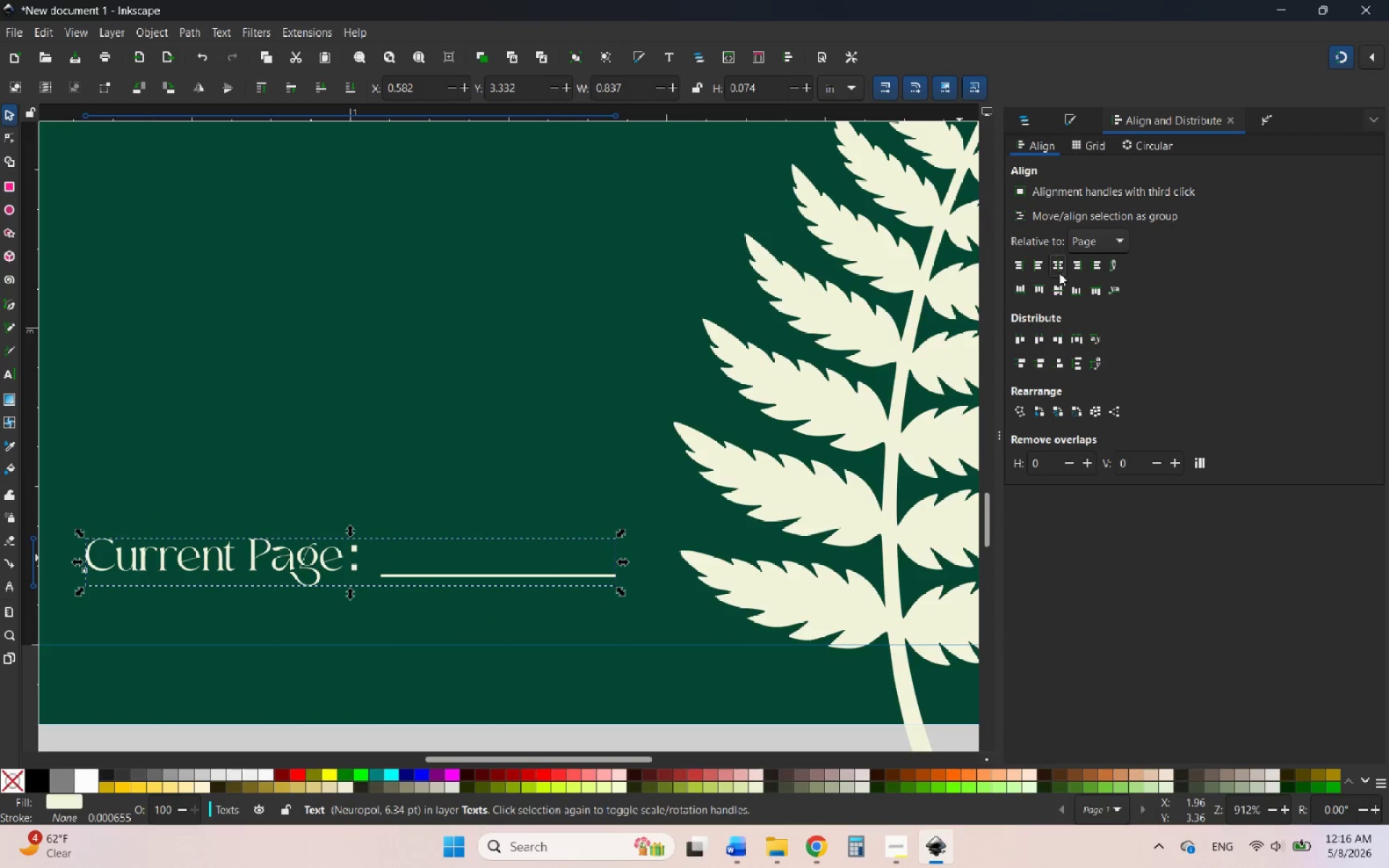 
hold_key(key=ControlLeft, duration=1.95)
scroll: coordinate [694, 567], scroll_direction: down, amount: 6.0
 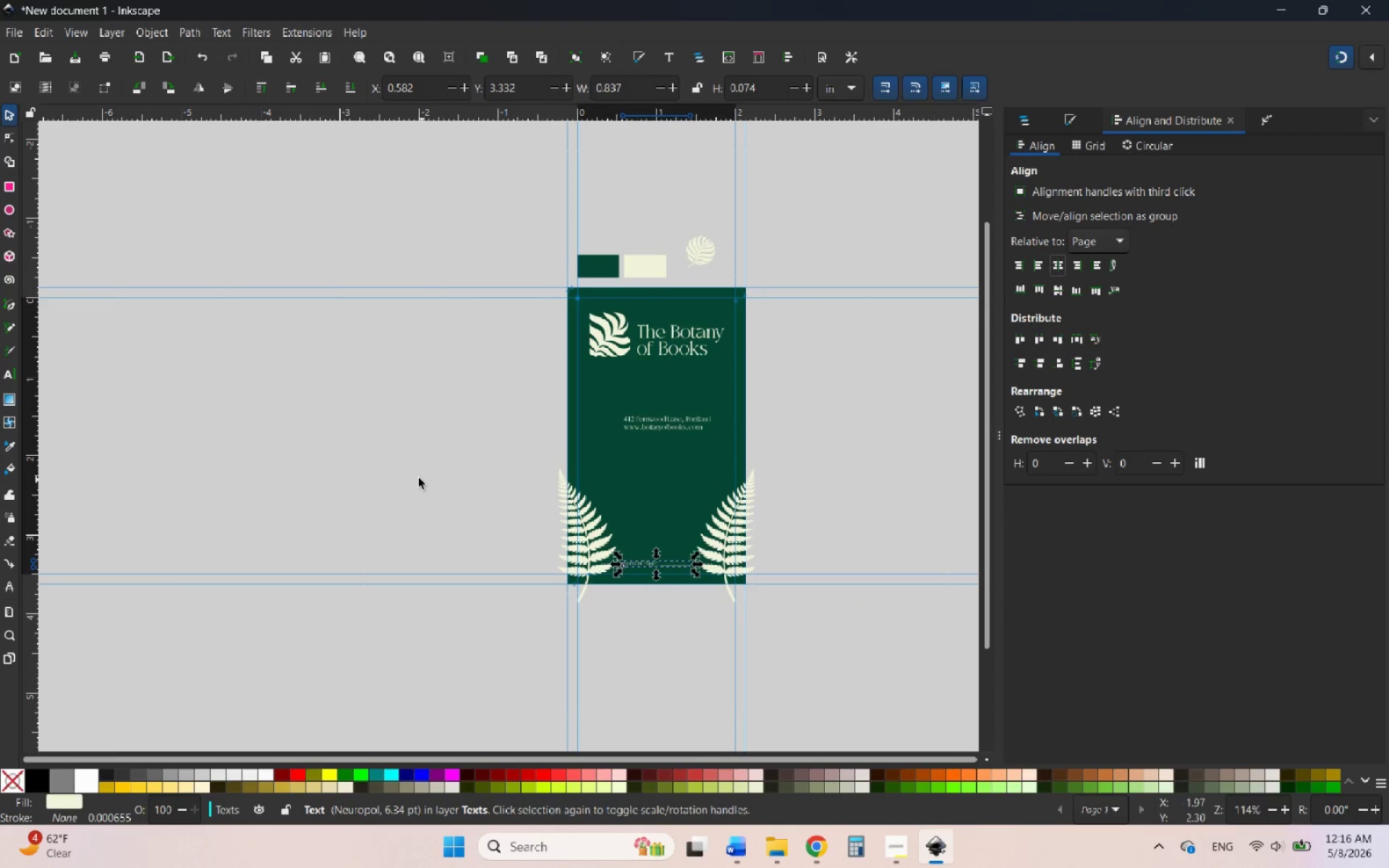 
left_click([417, 478])
 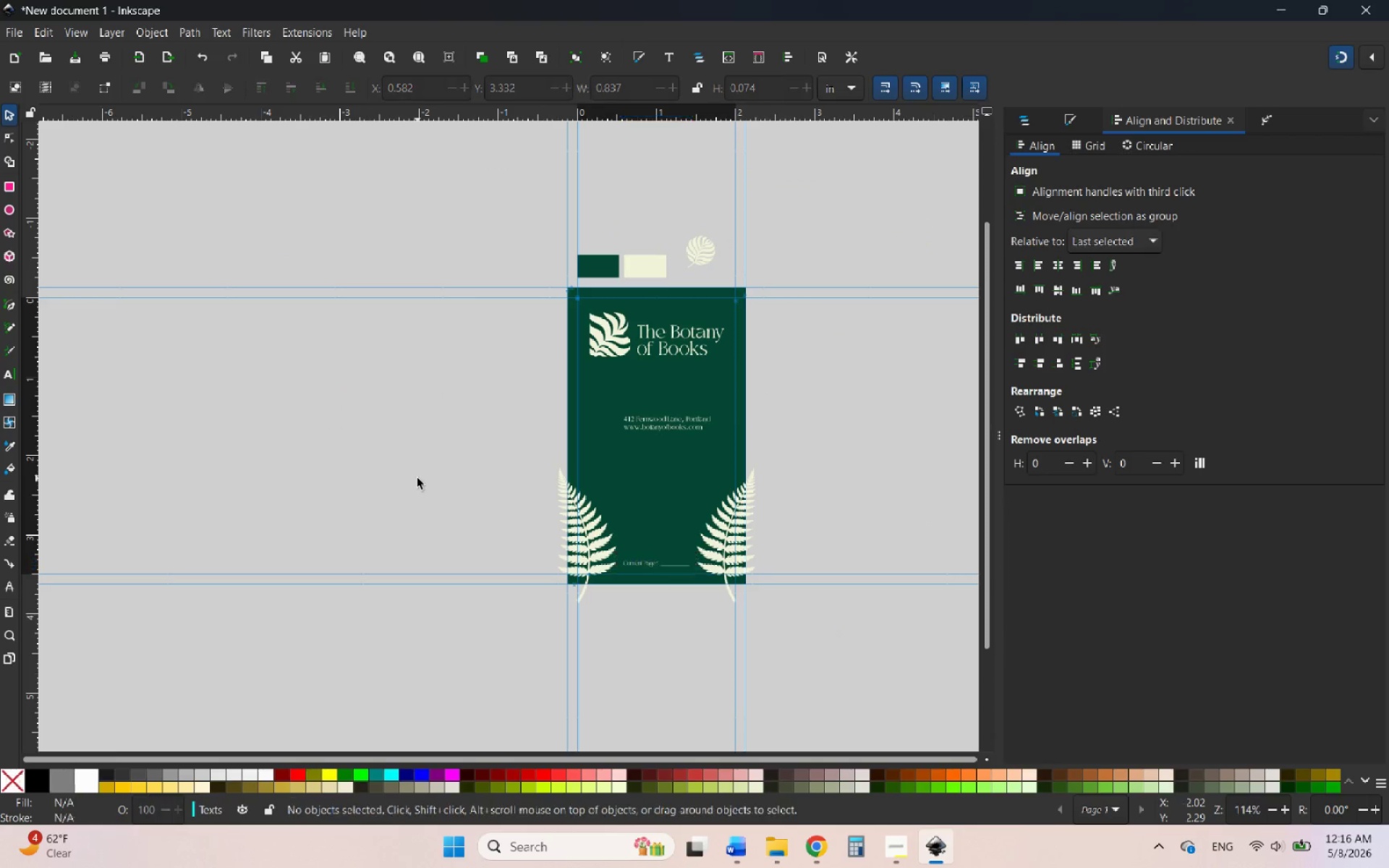 
hold_key(key=ControlLeft, duration=1.23)
scroll: coordinate [665, 504], scroll_direction: up, amount: 3.0
 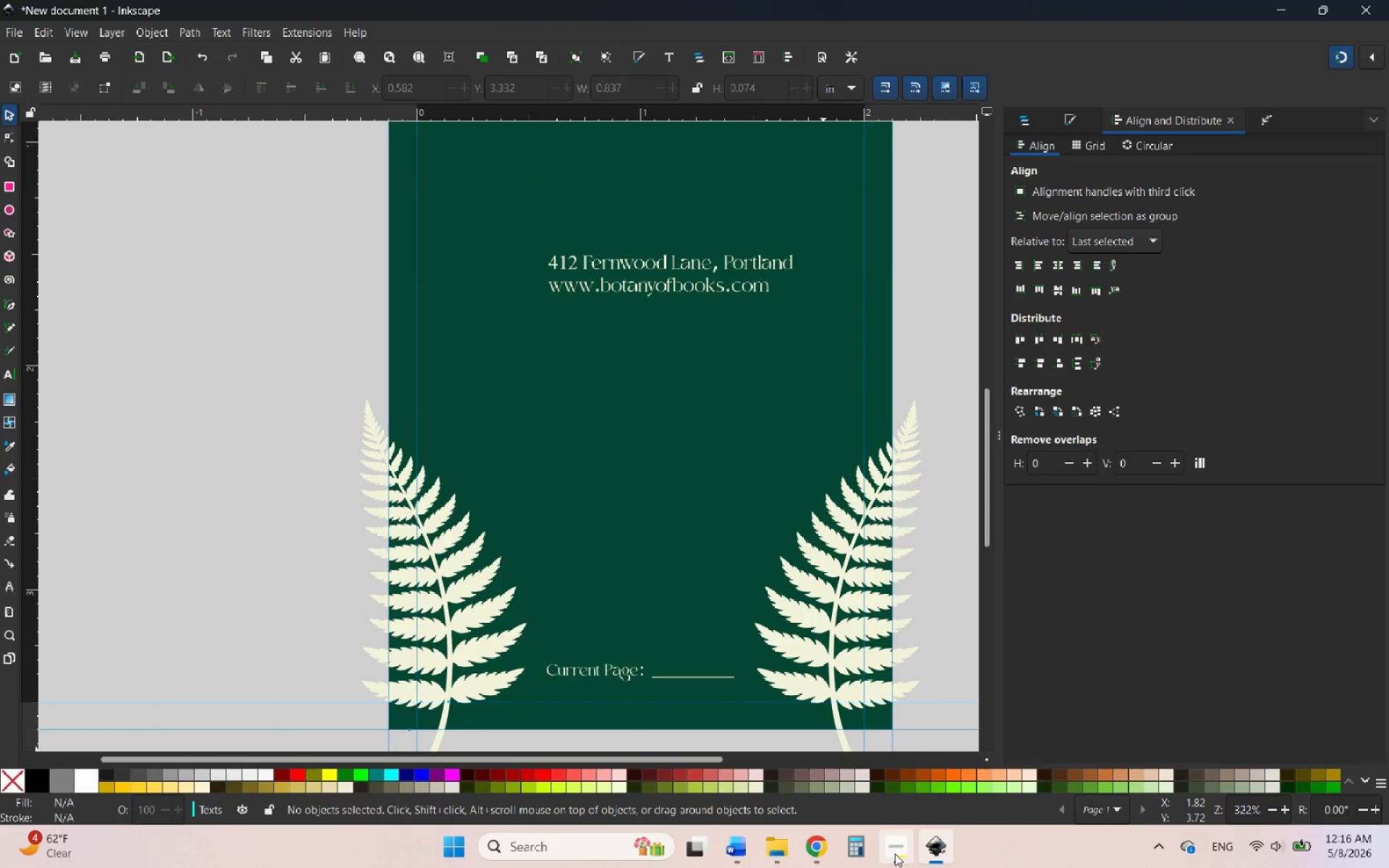 
hold_key(key=ControlLeft, duration=3.06)
scroll: coordinate [485, 509], scroll_direction: down, amount: 4.0
 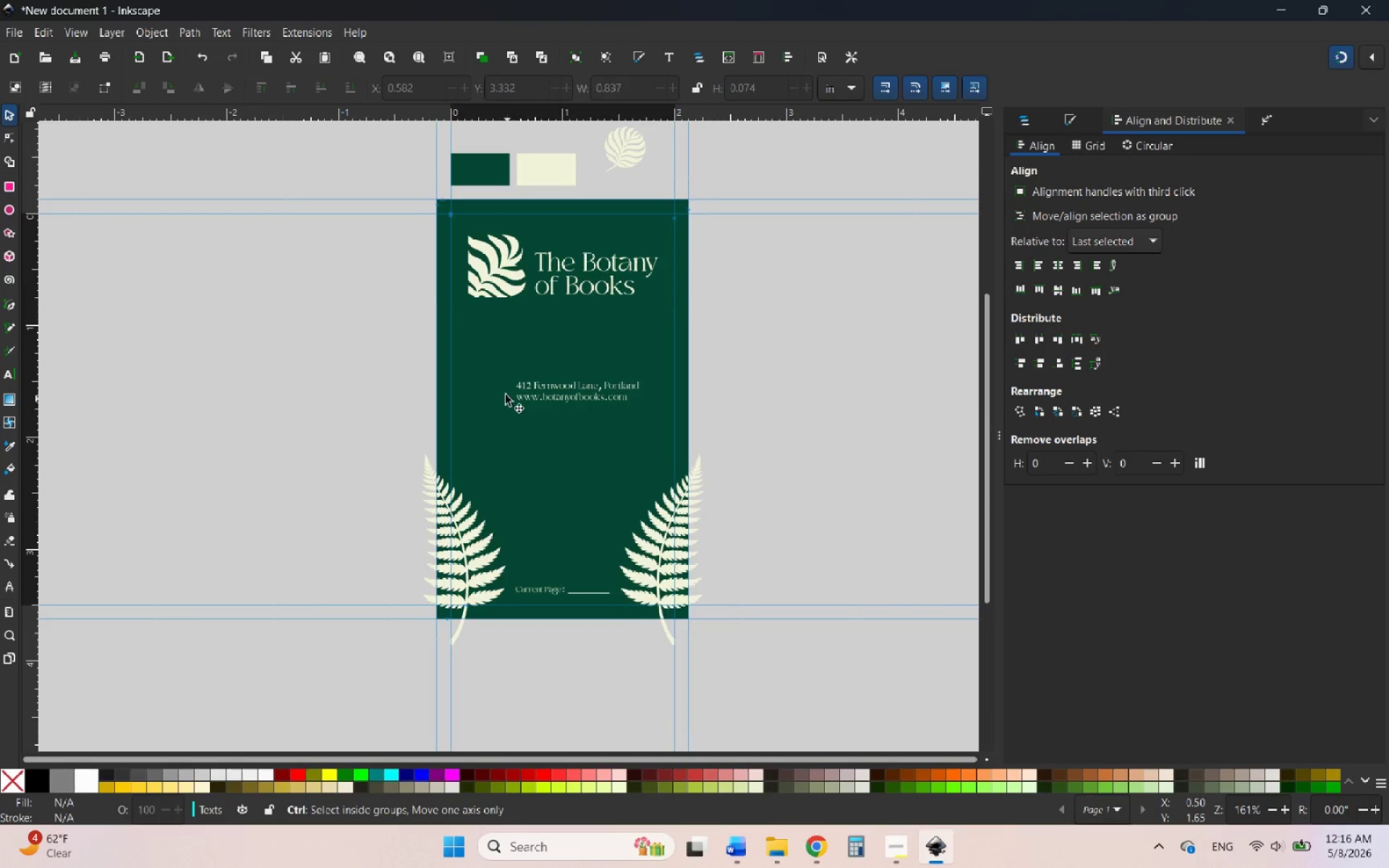 
scroll: coordinate [509, 347], scroll_direction: up, amount: 3.0
 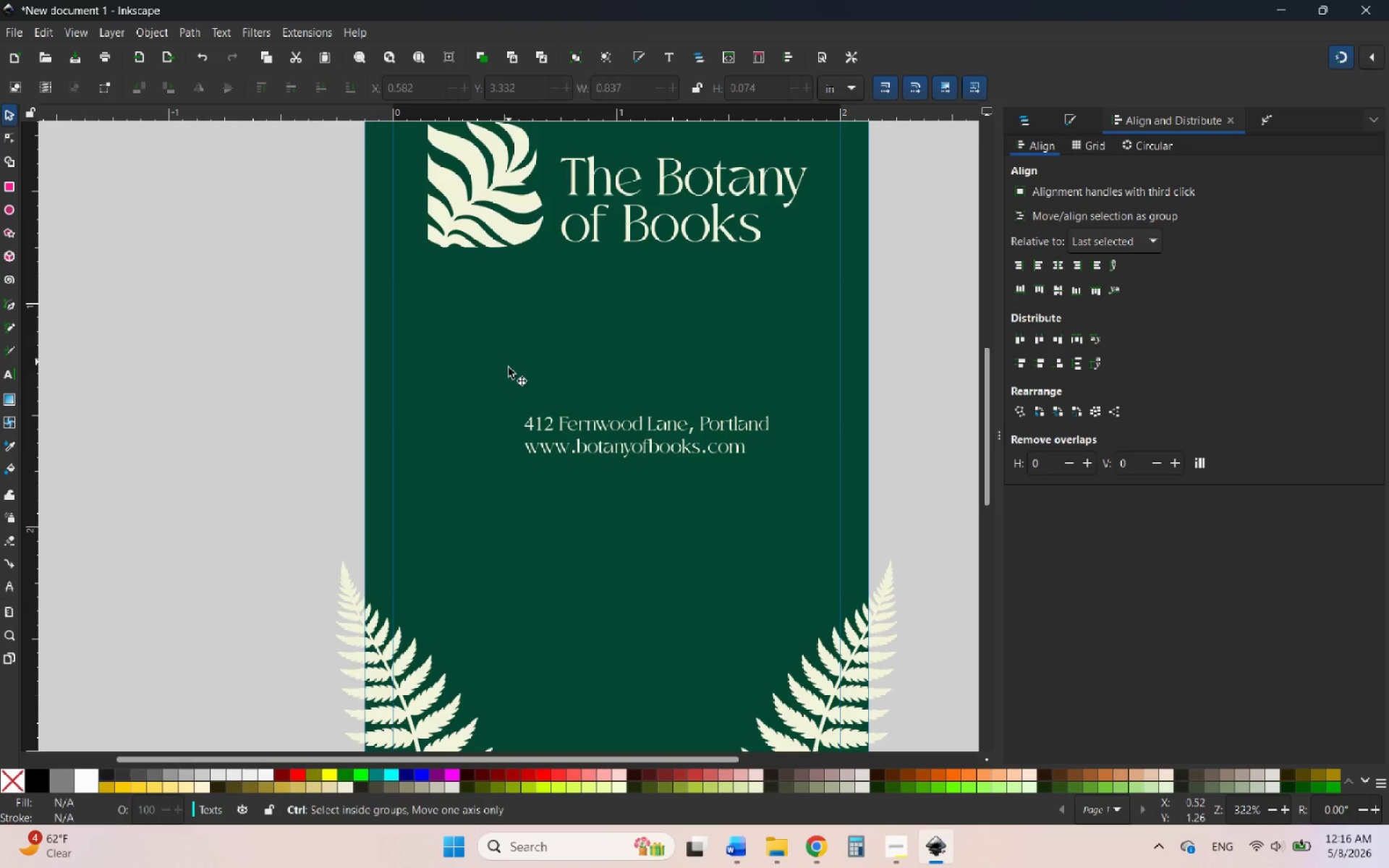 
scroll: coordinate [506, 420], scroll_direction: down, amount: 1.0
 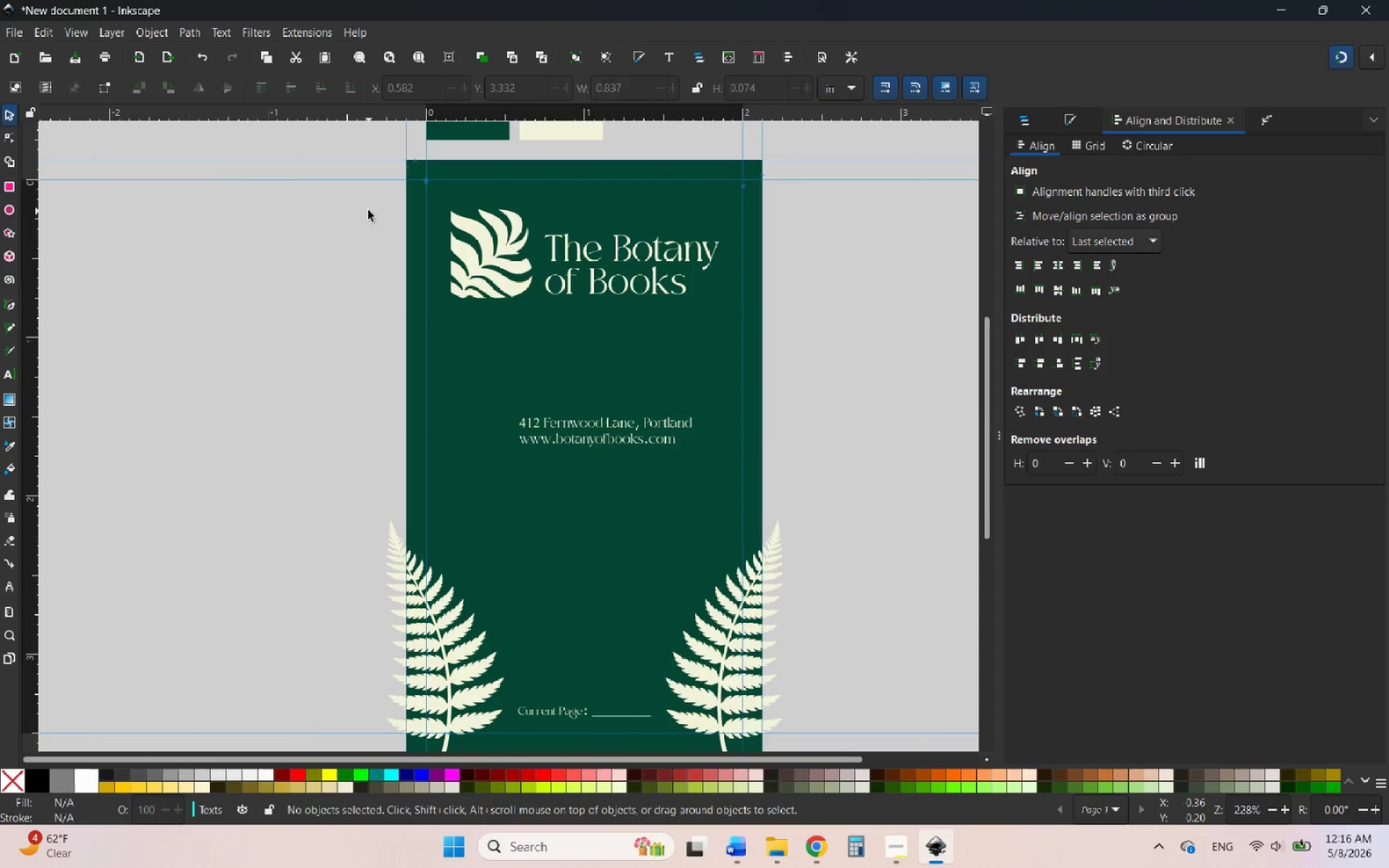 
left_click_drag(start_coordinate=[348, 190], to_coordinate=[794, 341])
 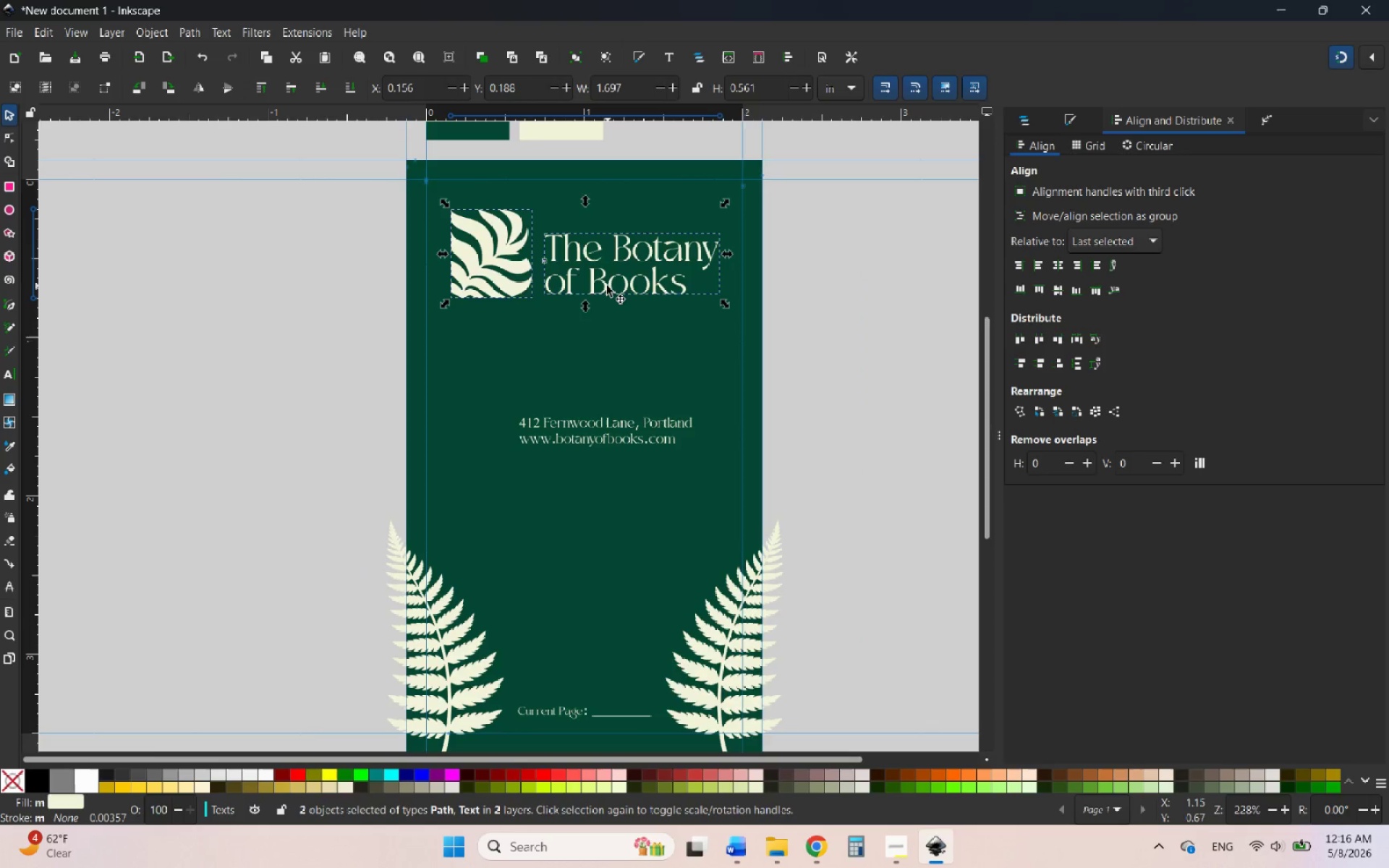 
left_click_drag(start_coordinate=[604, 286], to_coordinate=[618, 322])
 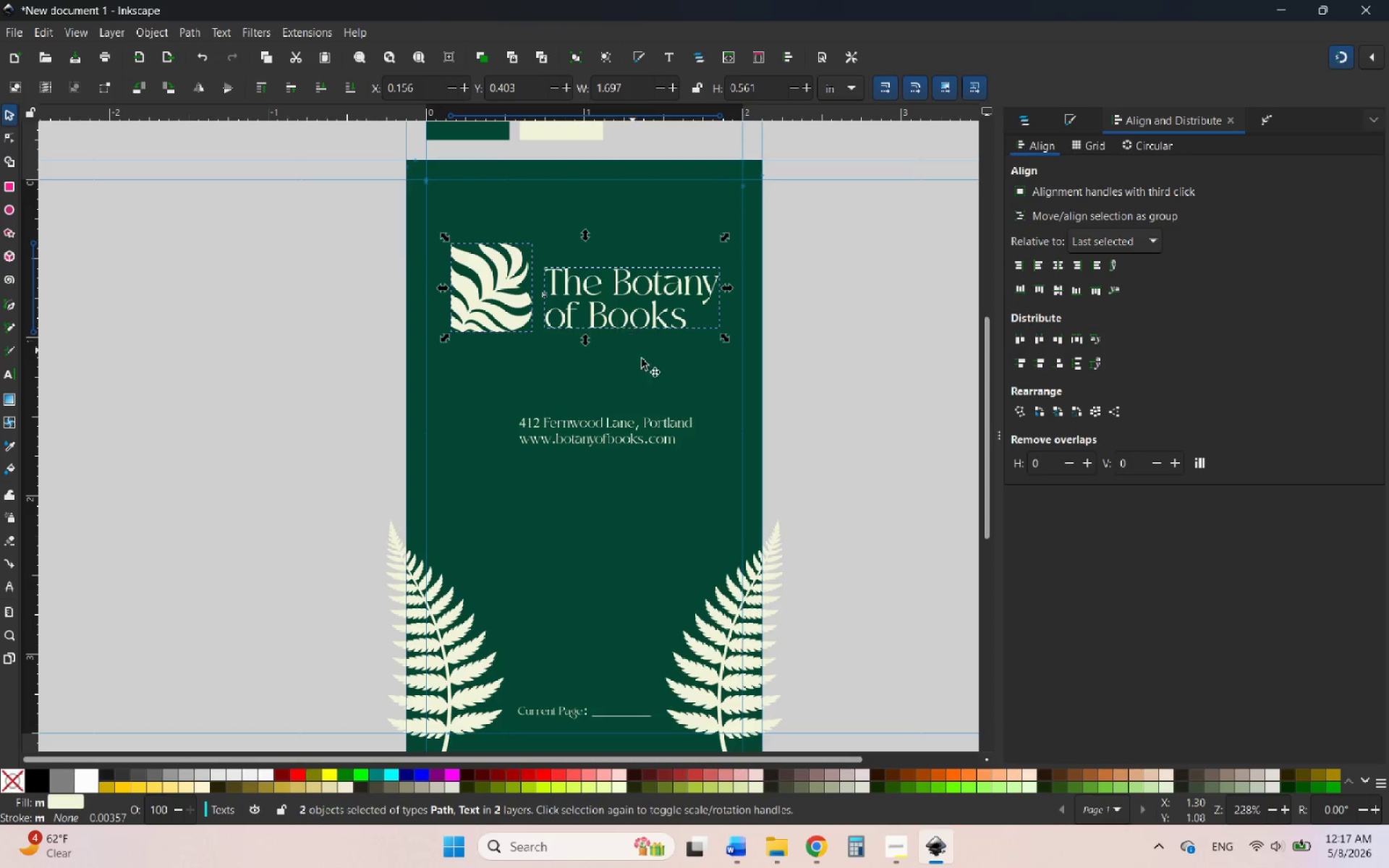 
hold_key(key=ControlLeft, duration=2.86)
 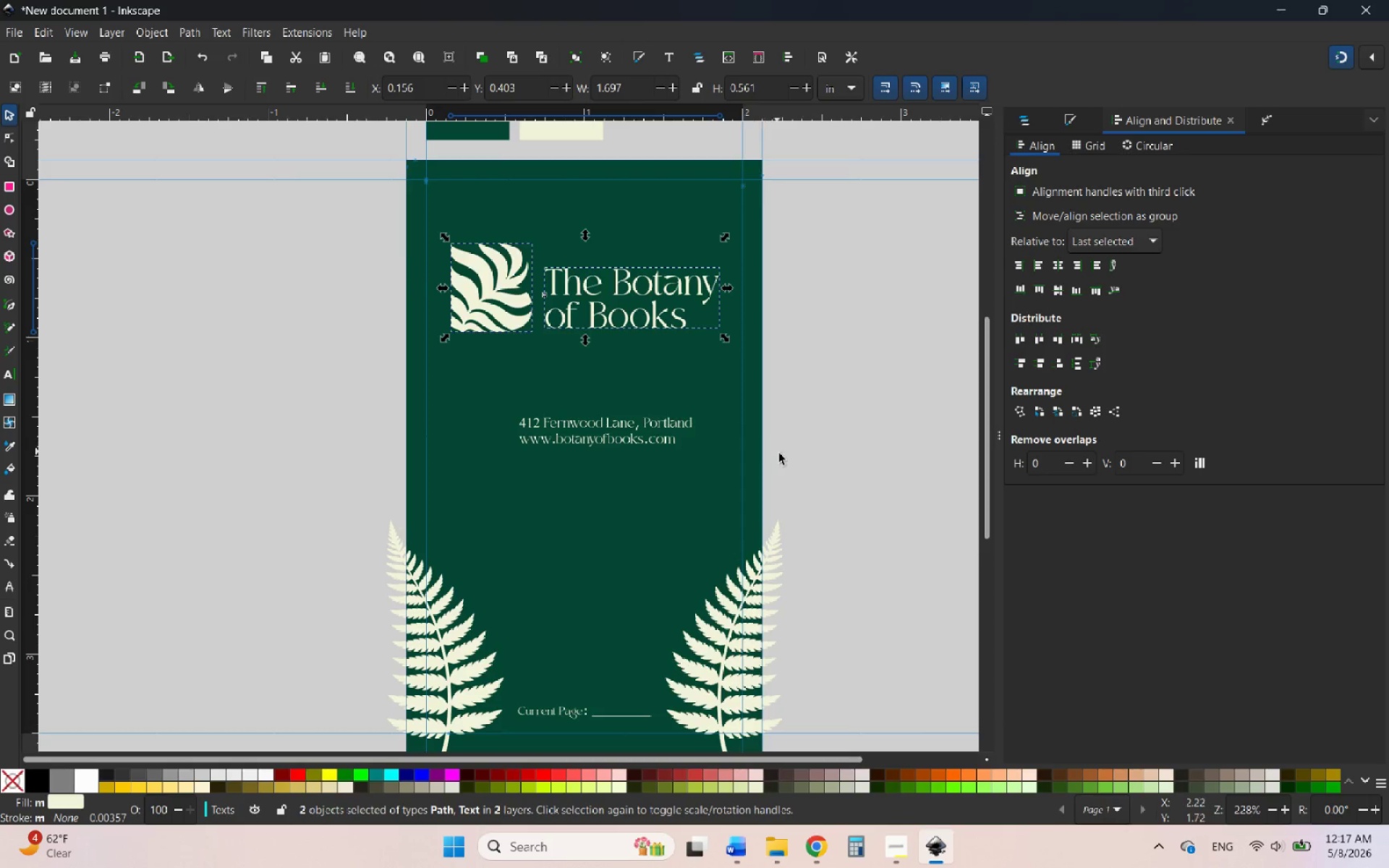 
left_click([804, 462])
 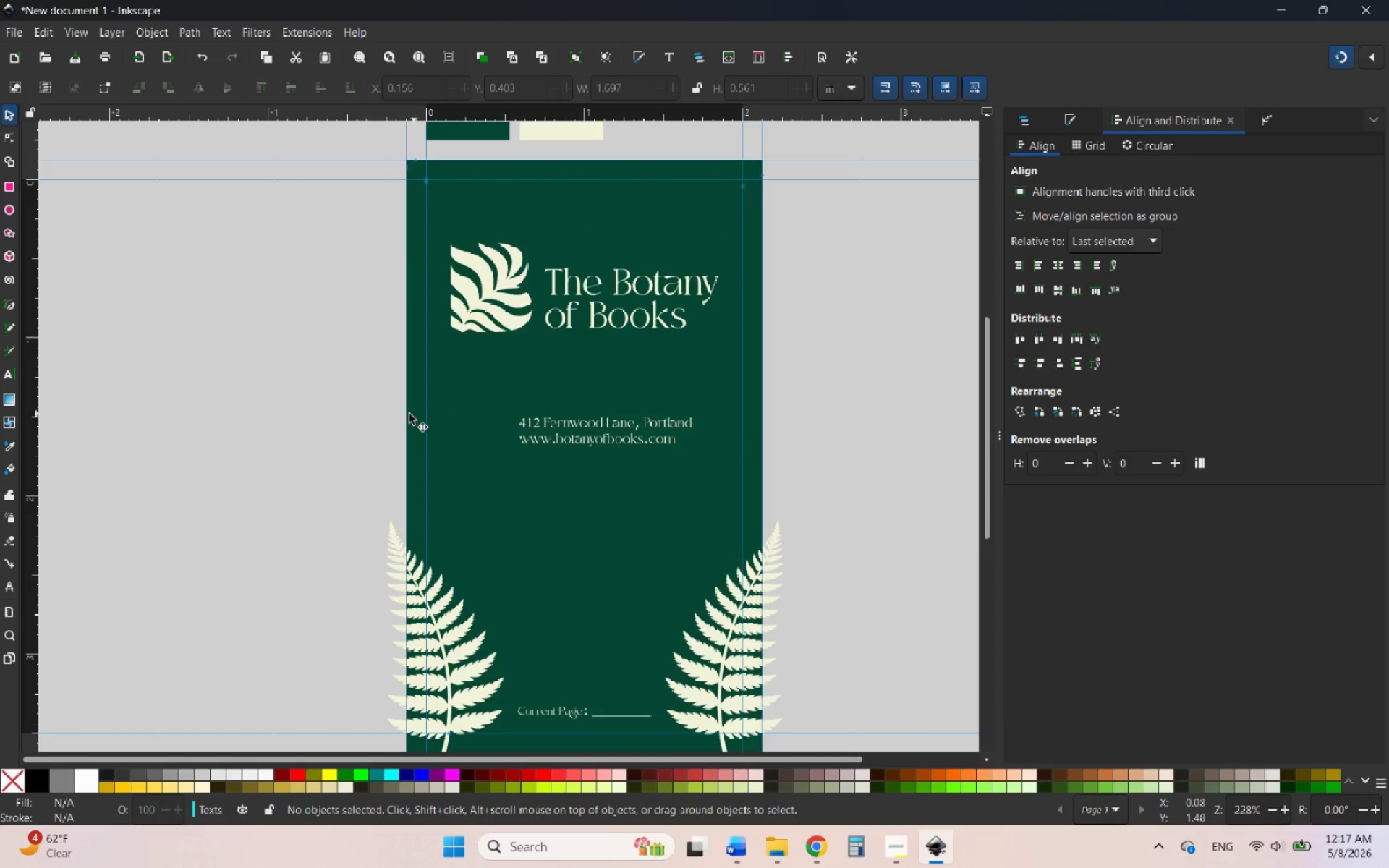 
left_click_drag(start_coordinate=[350, 399], to_coordinate=[829, 505])
 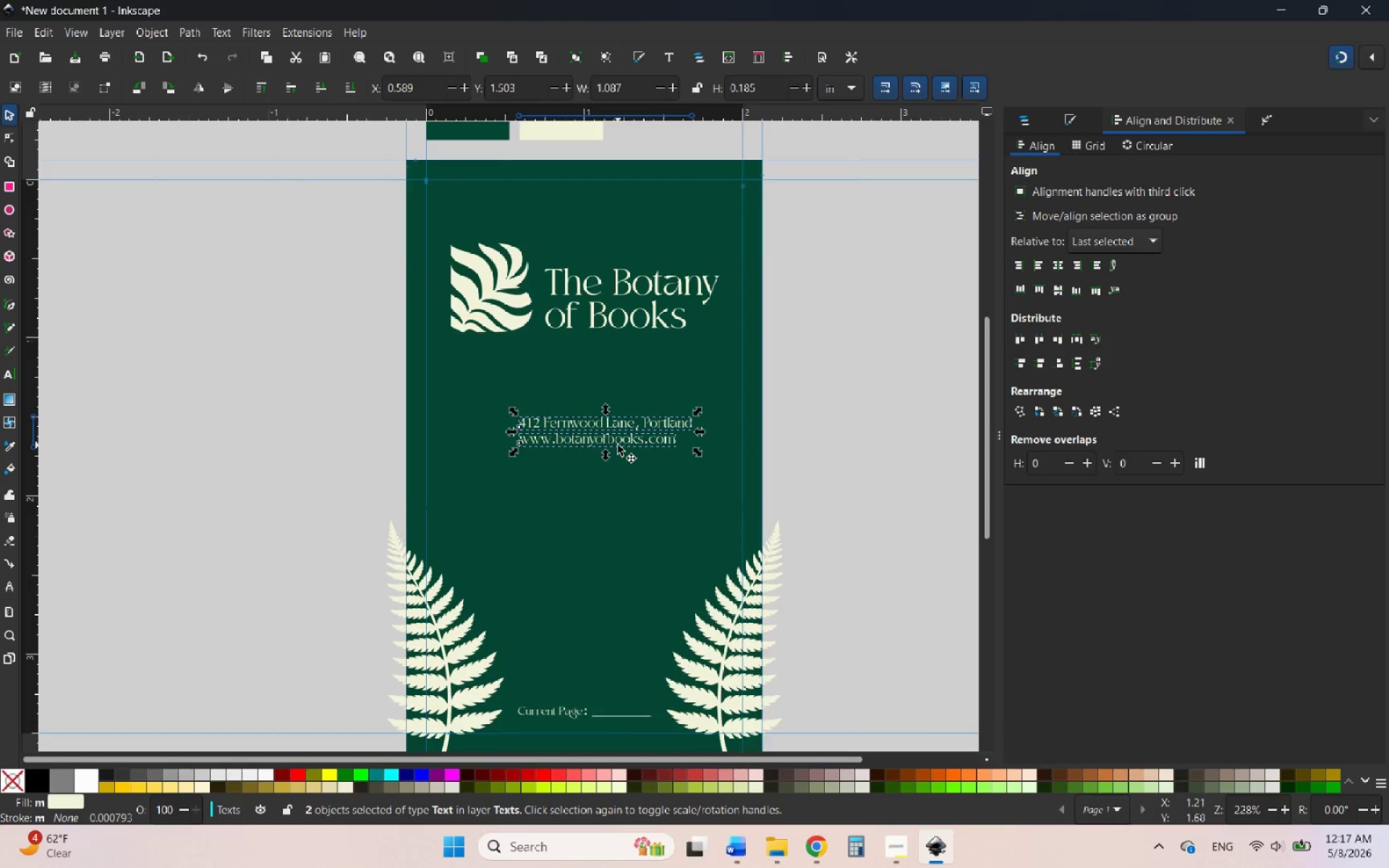 
left_click_drag(start_coordinate=[614, 443], to_coordinate=[611, 464])
 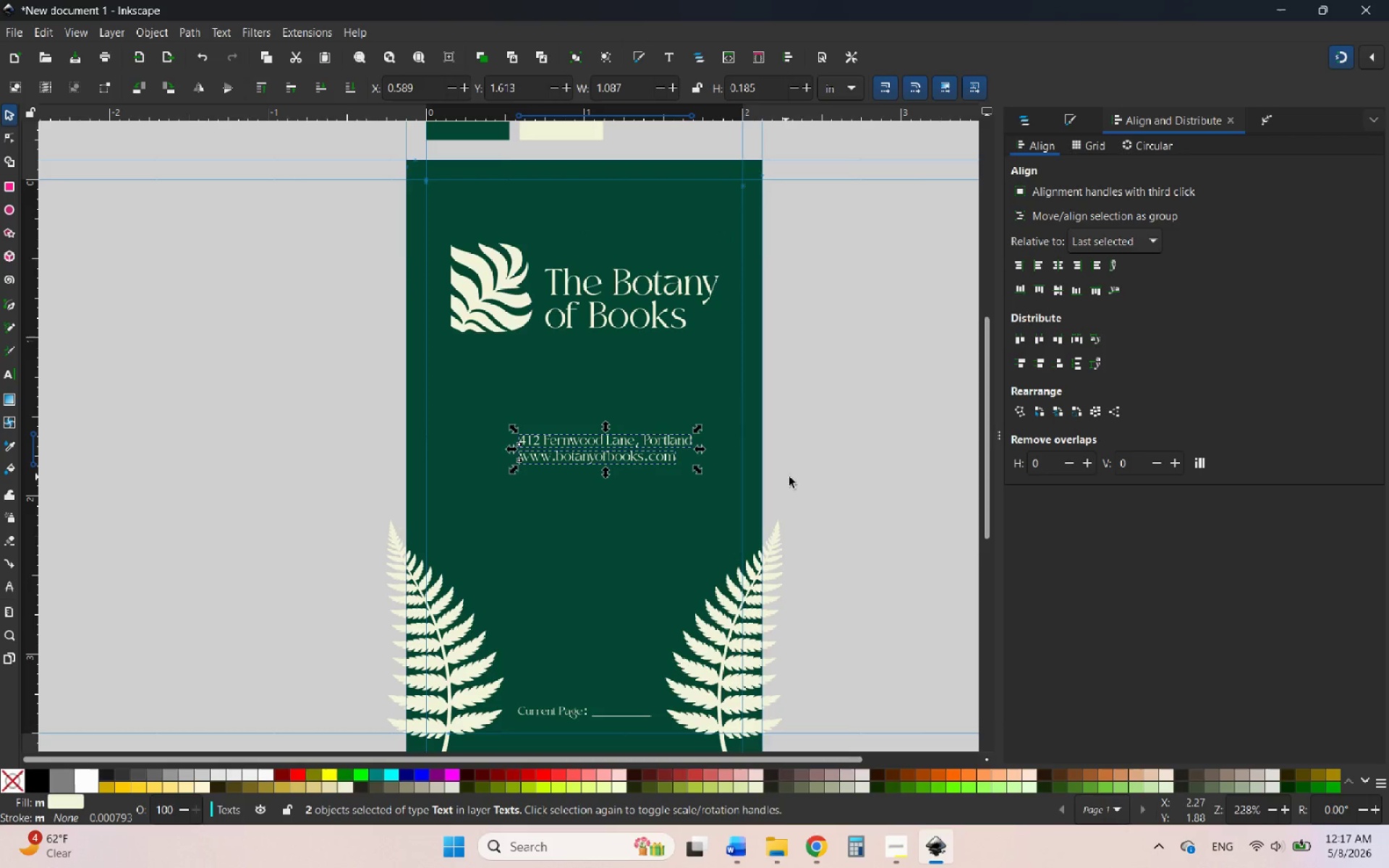 
hold_key(key=ControlLeft, duration=2.75)
 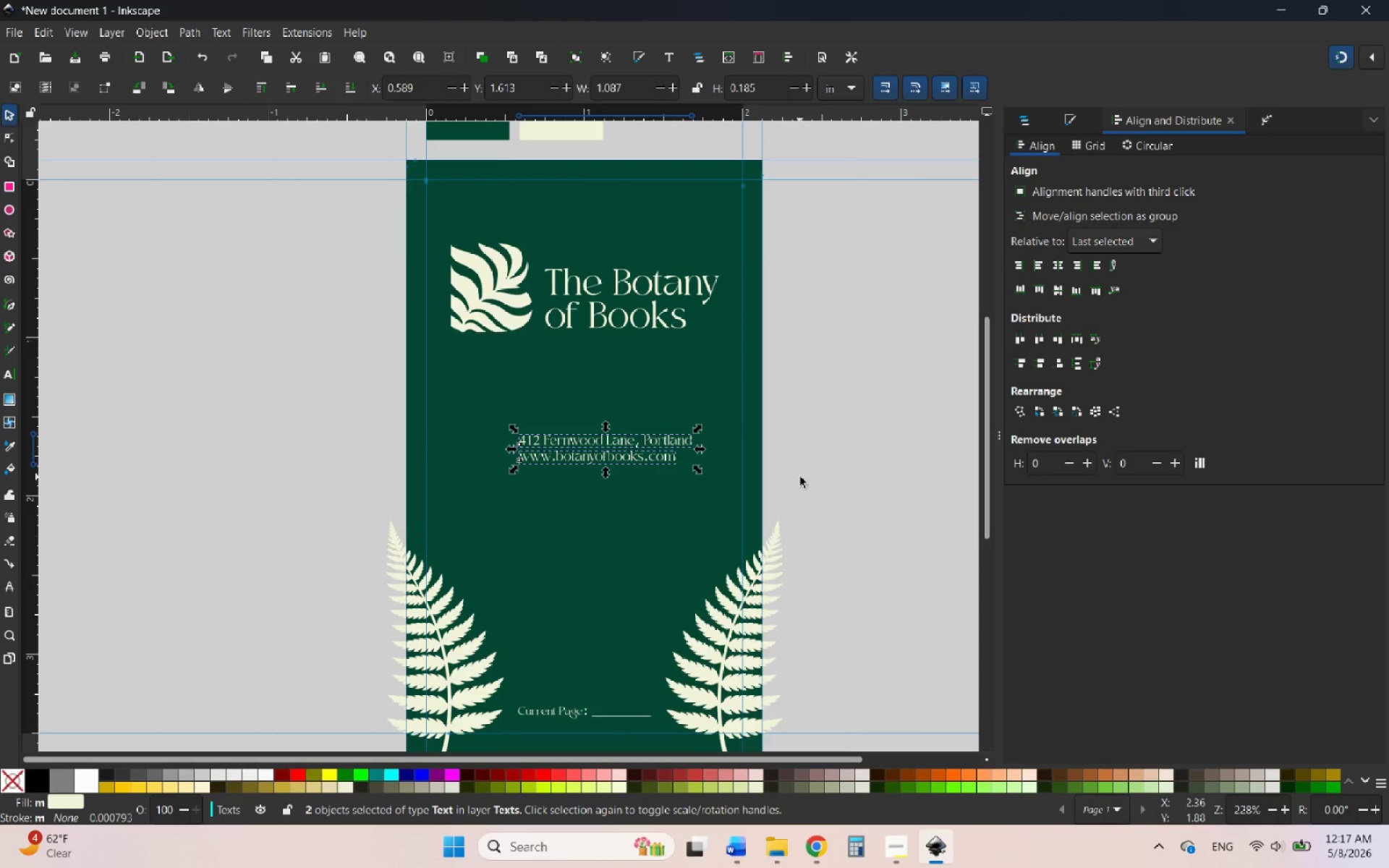 
left_click([806, 477])
 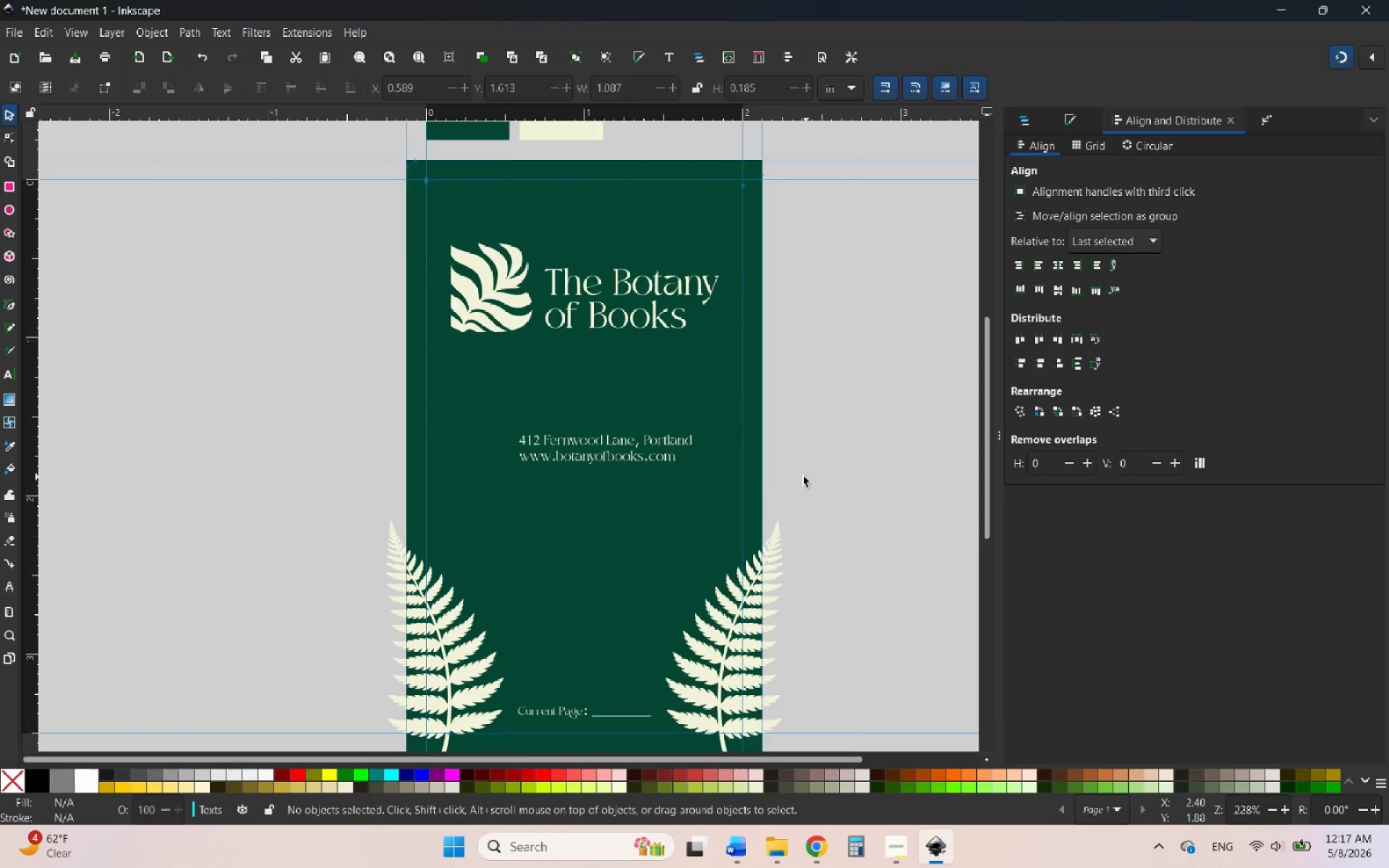 
hold_key(key=ControlLeft, duration=0.86)
scroll: coordinate [616, 481], scroll_direction: up, amount: 3.0
 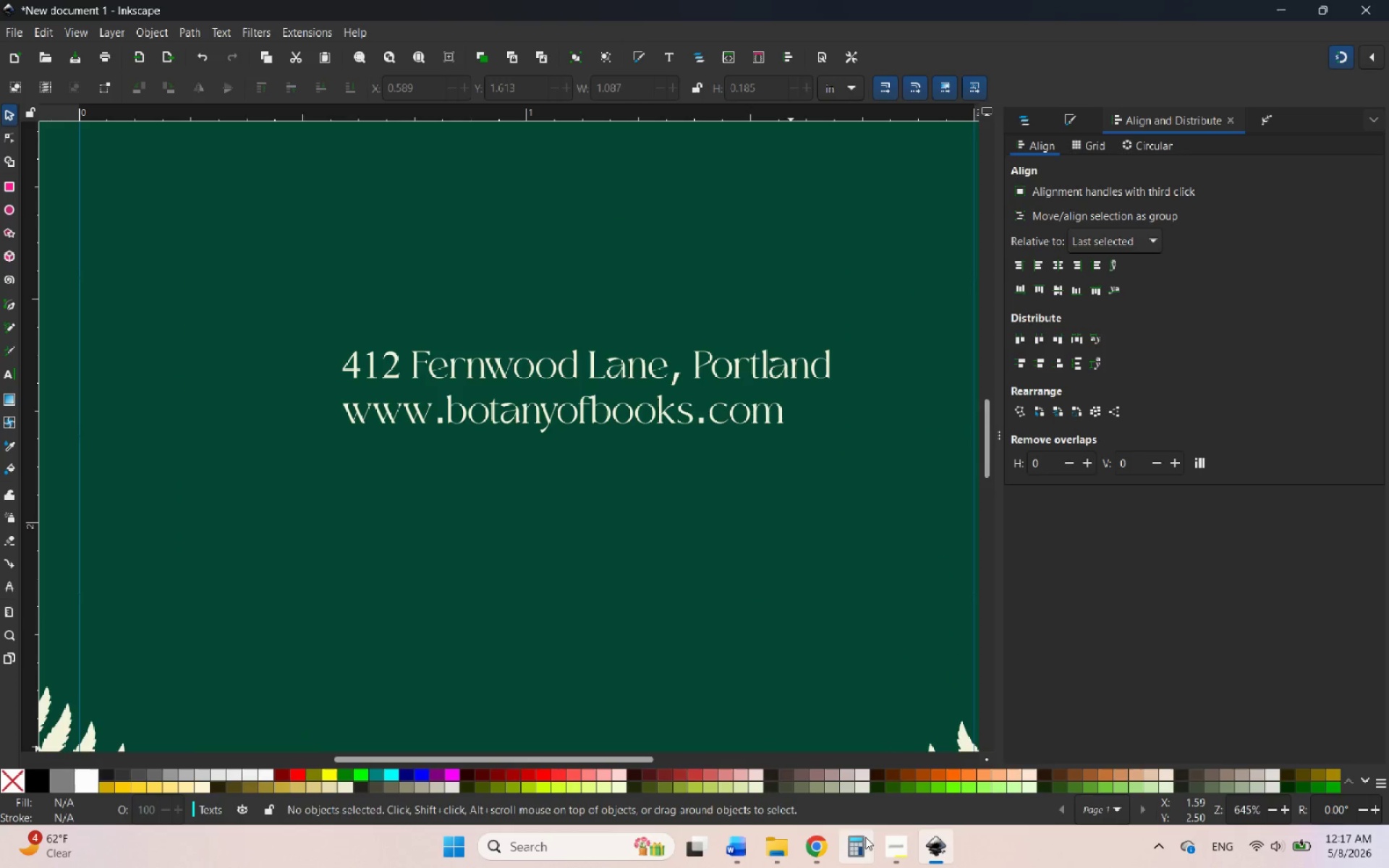 
left_click([896, 848])